 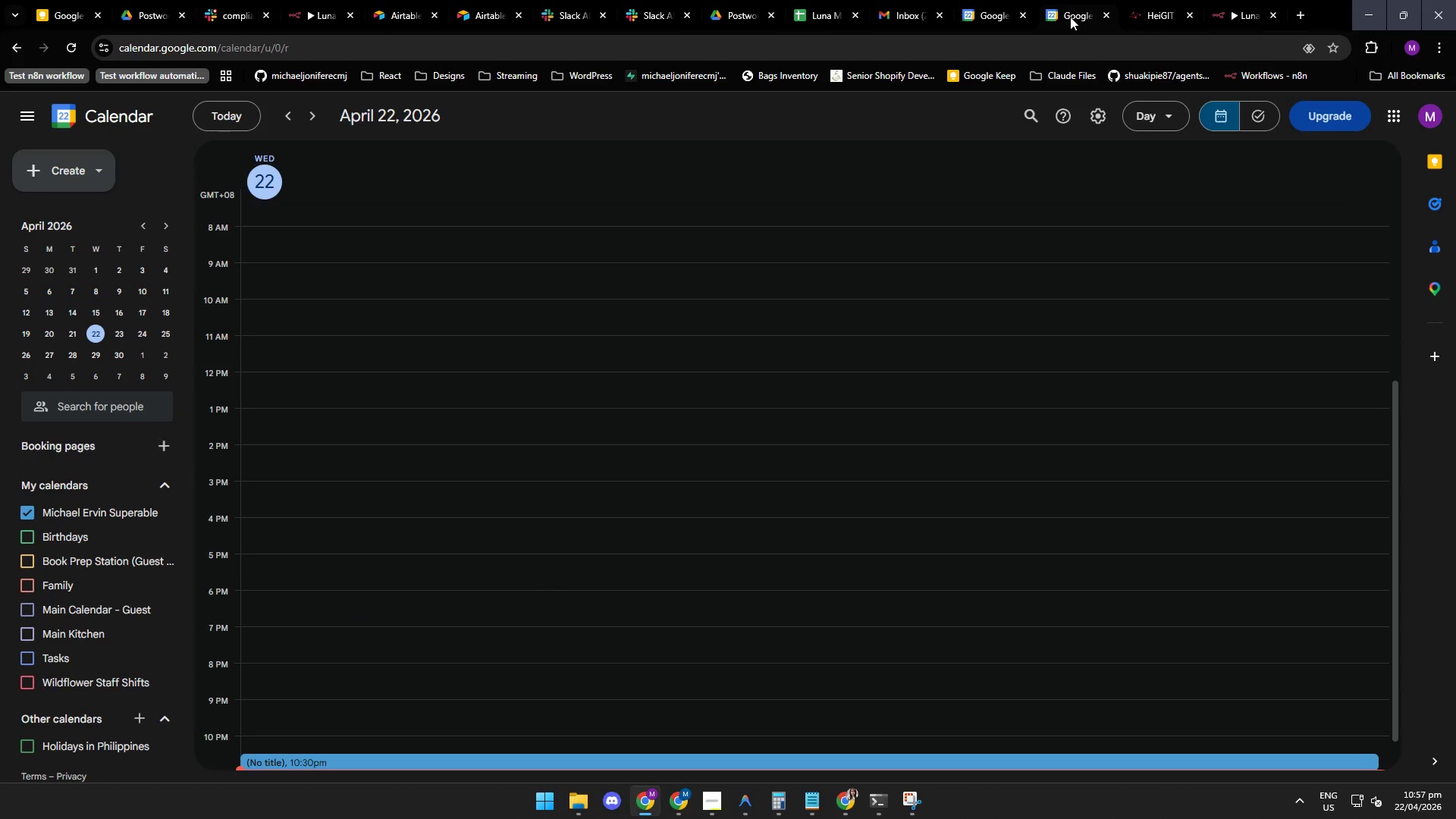 
left_click([814, 15])
 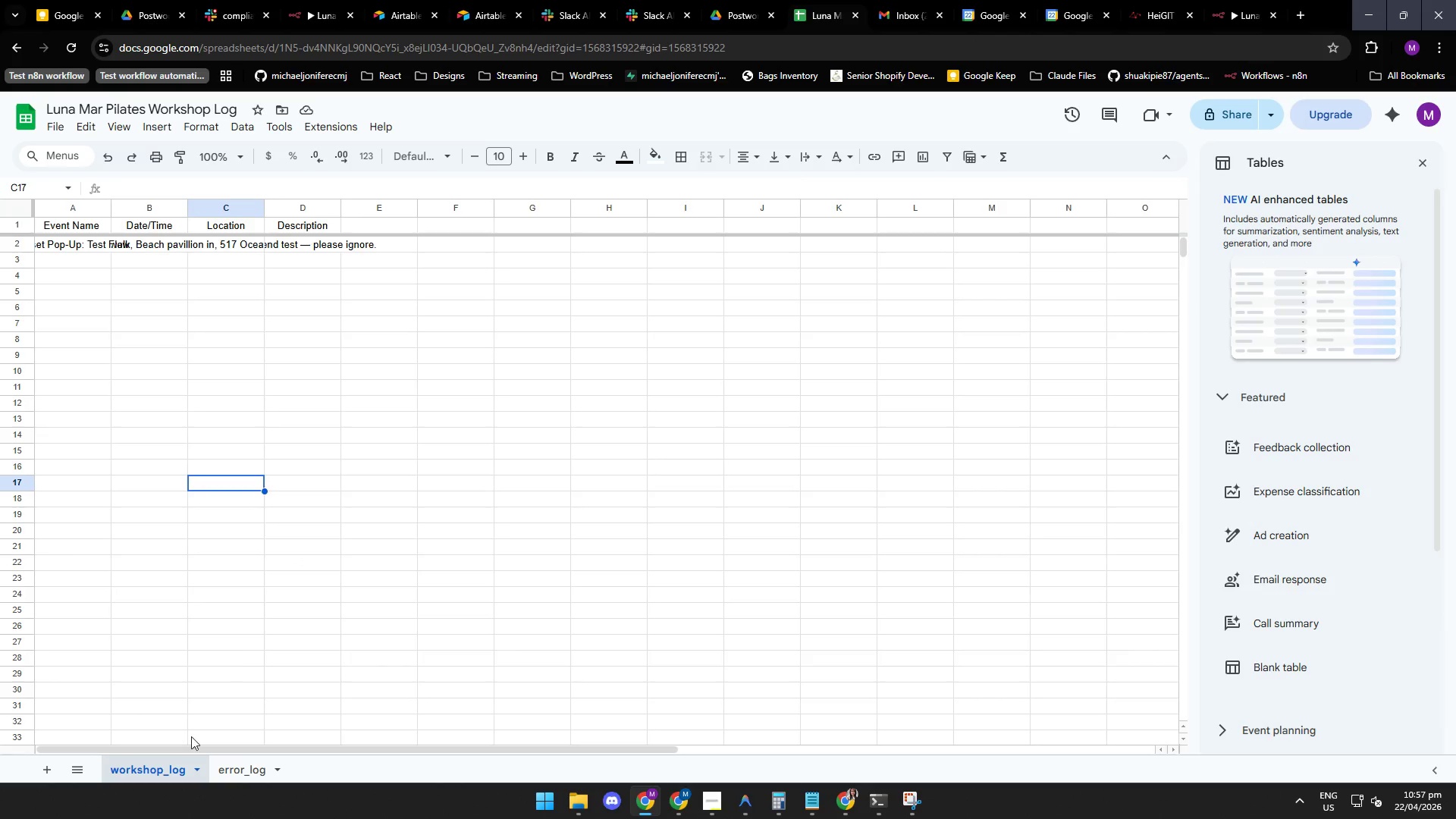 
left_click([155, 772])
 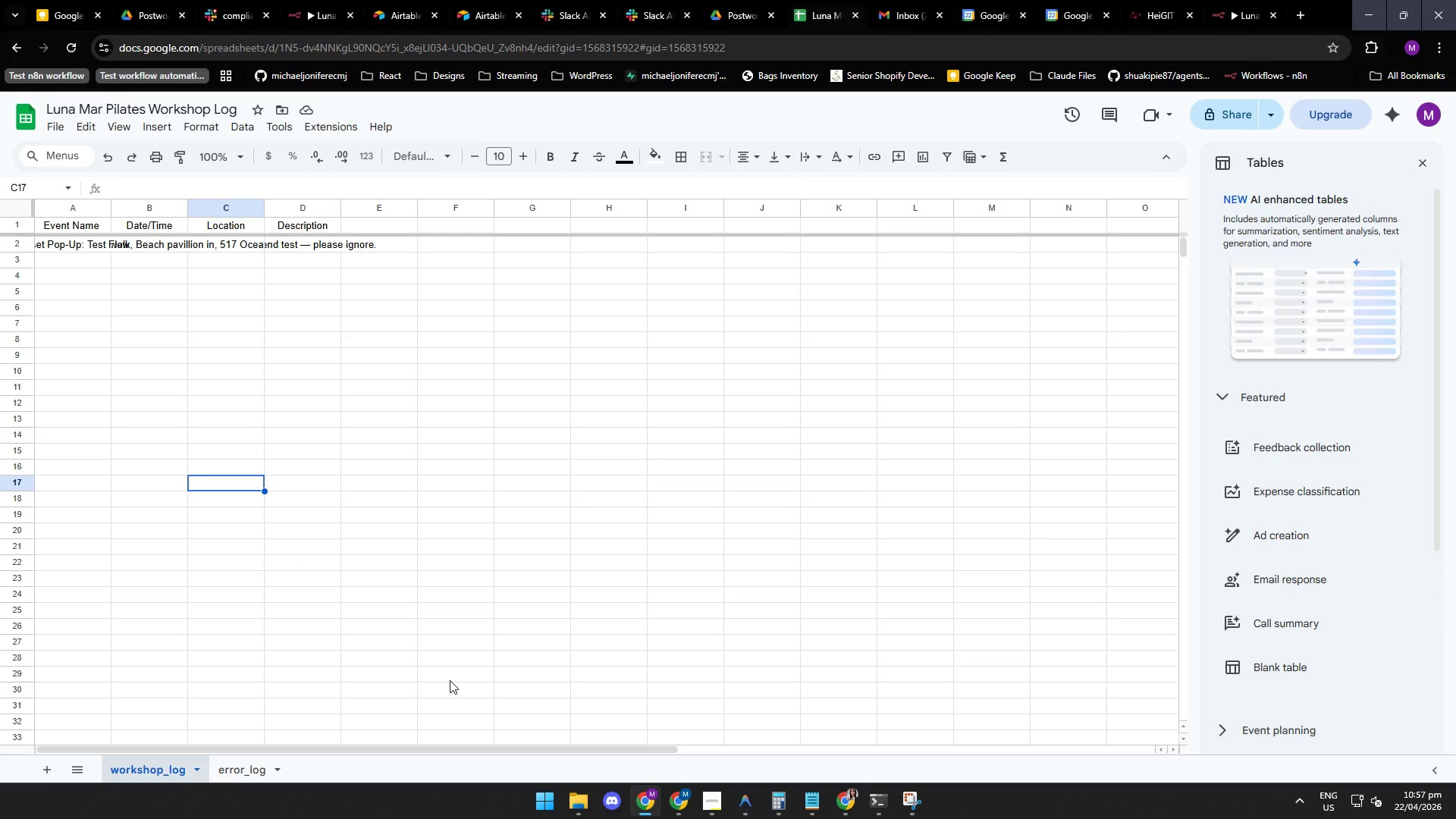 
wait(8.38)
 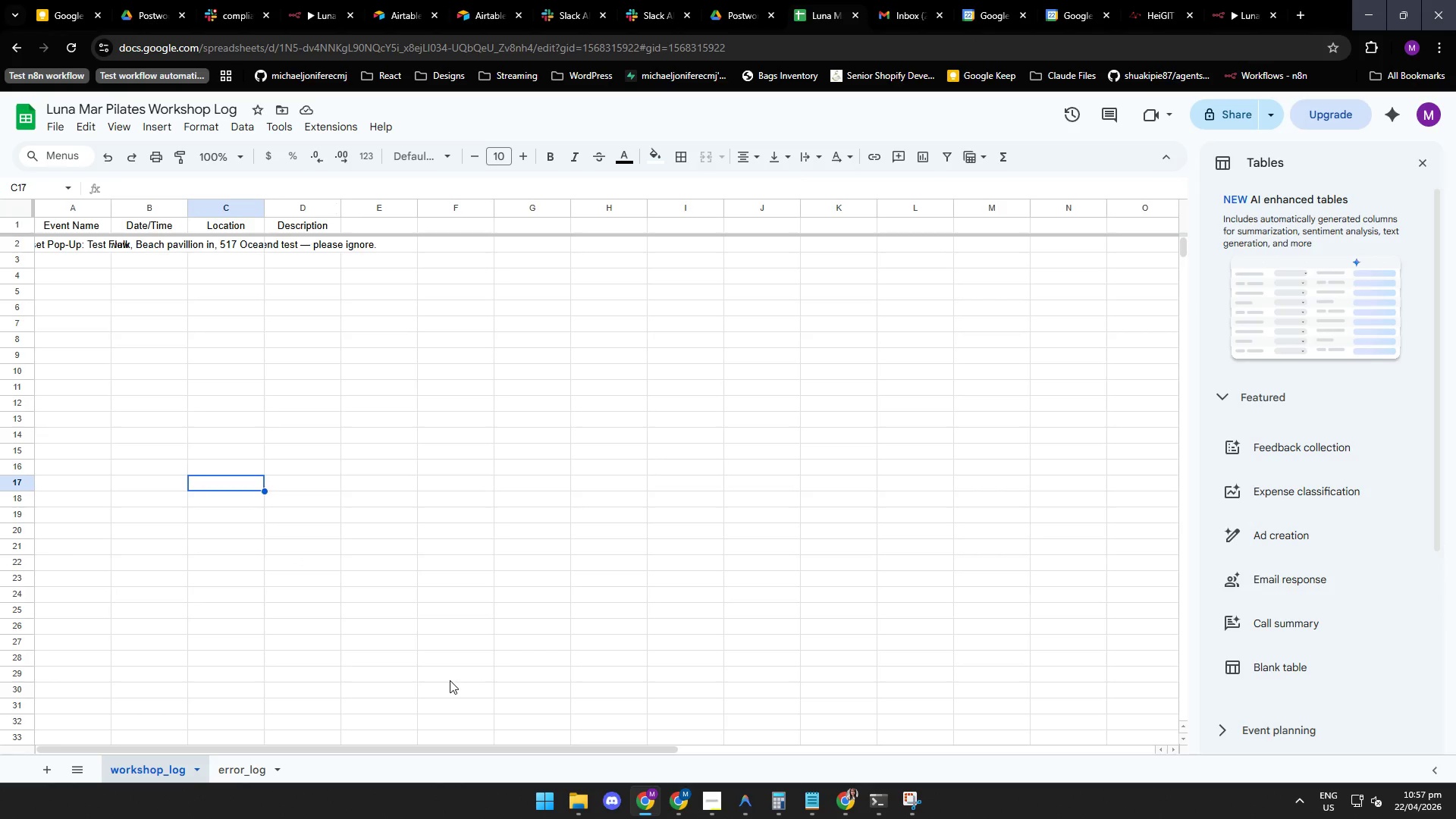 
left_click([746, 806])
 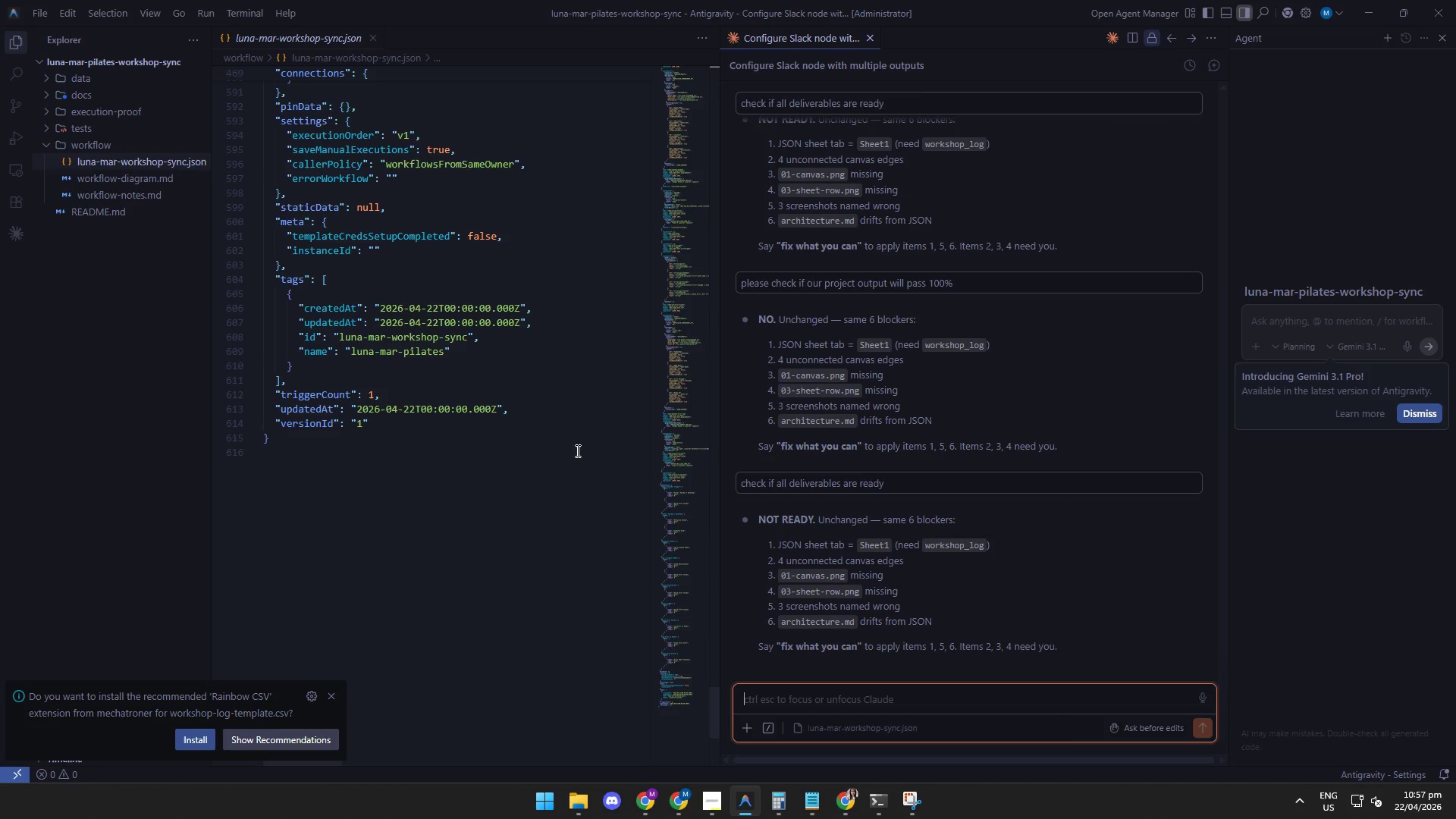 
wait(11.62)
 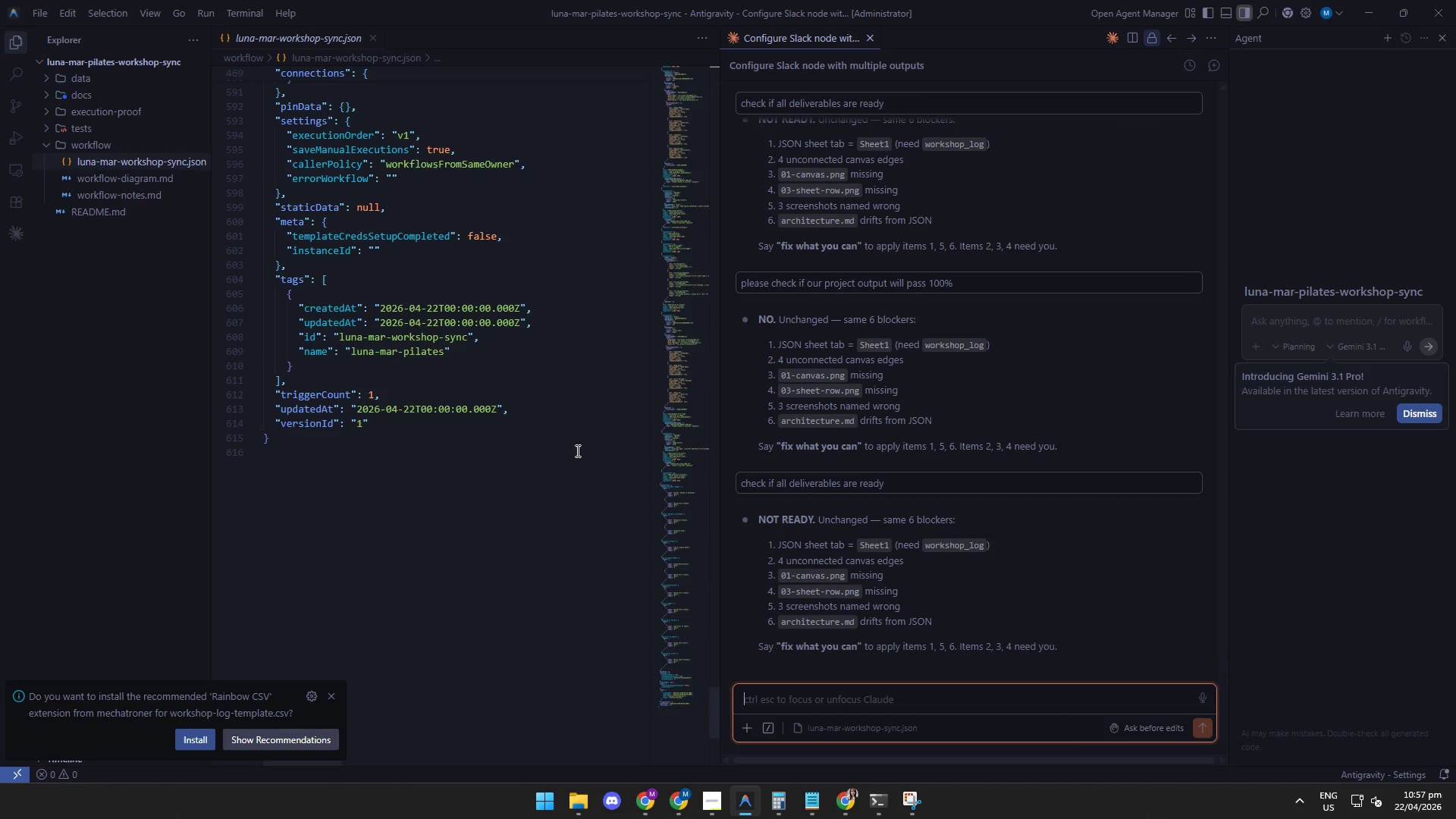 
scroll: coordinate [580, 455], scroll_direction: down, amount: 3.0
 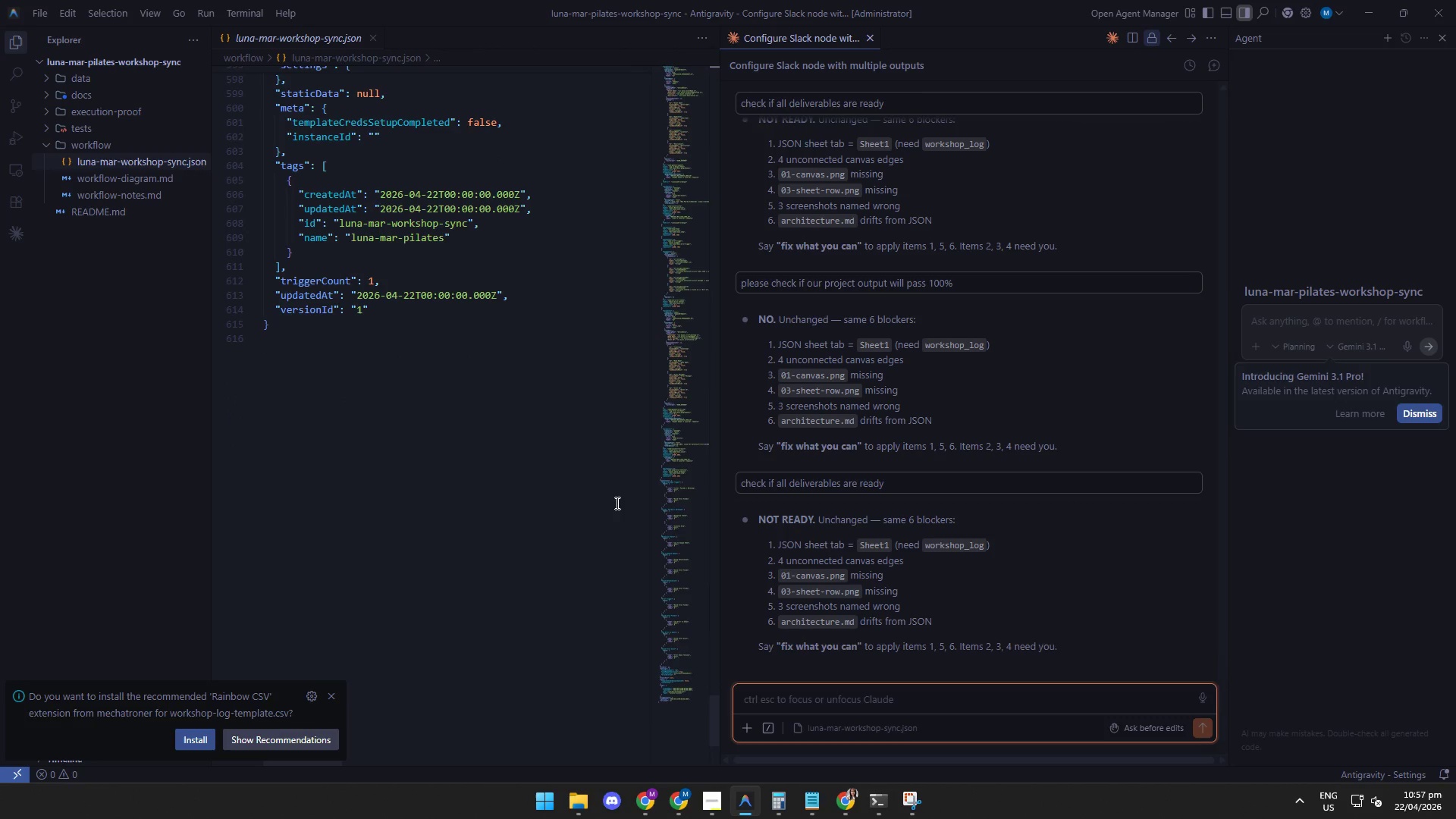 
left_click([644, 810])
 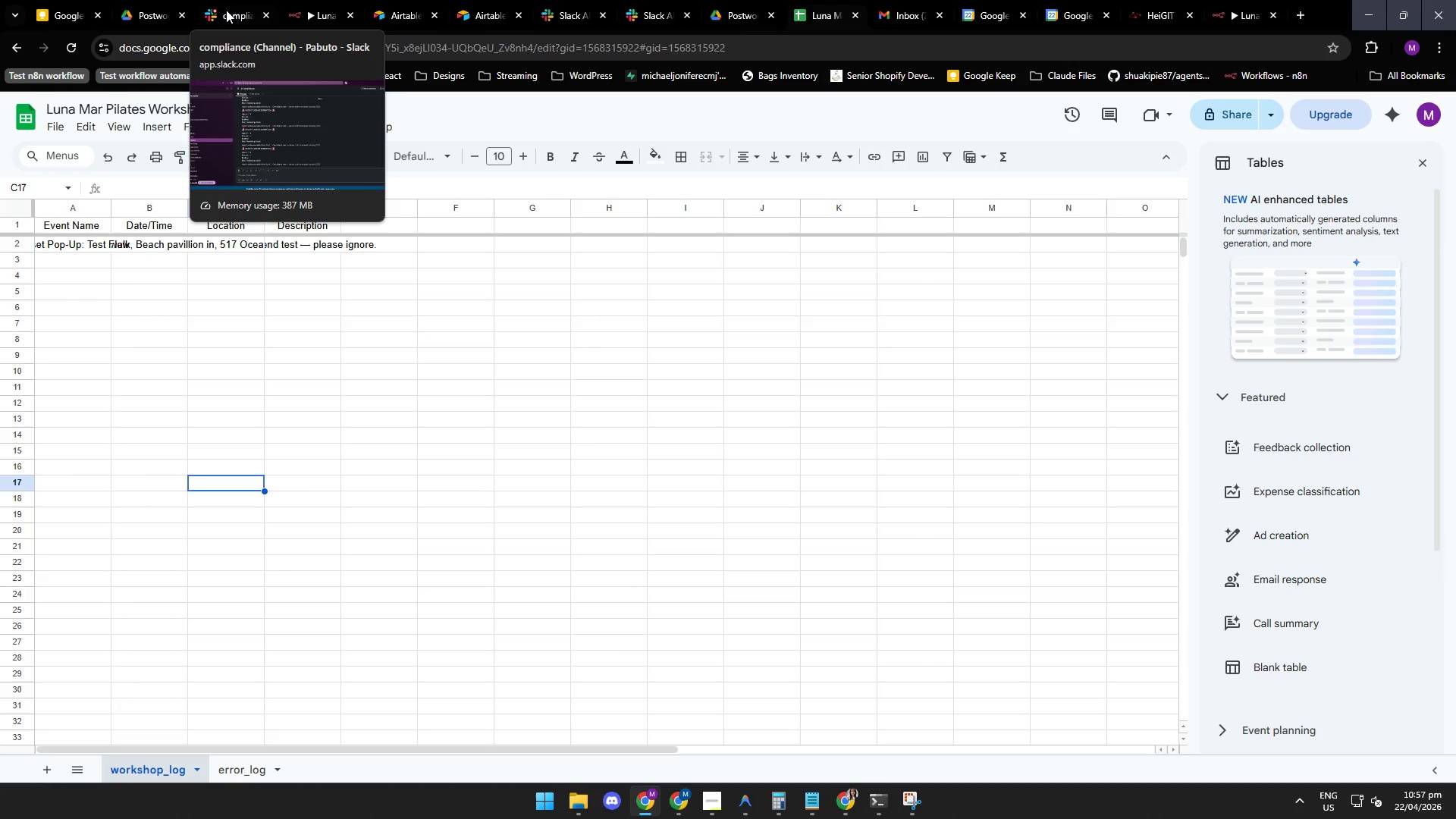 
left_click([230, 14])
 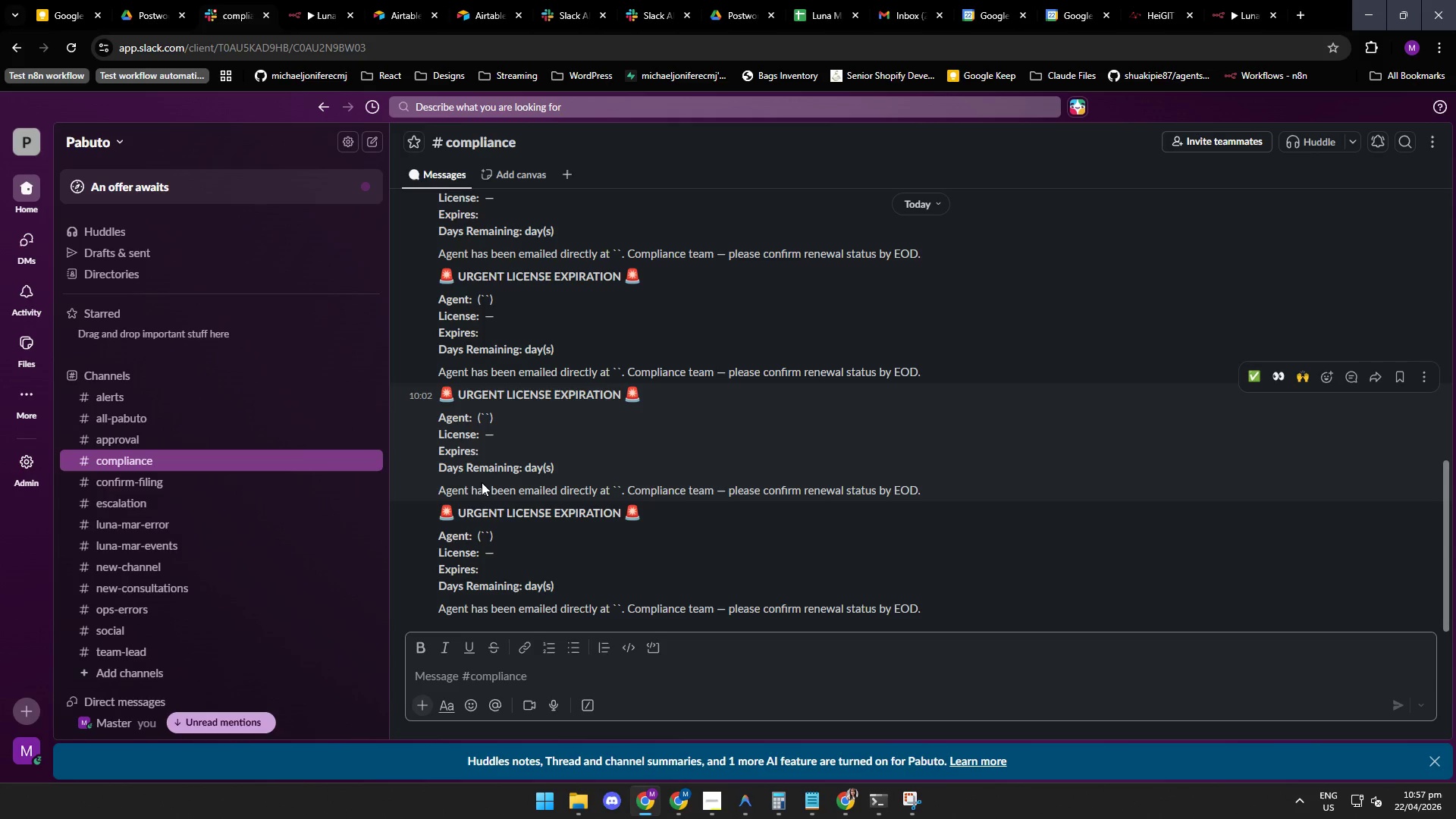 
mouse_move([491, 20])
 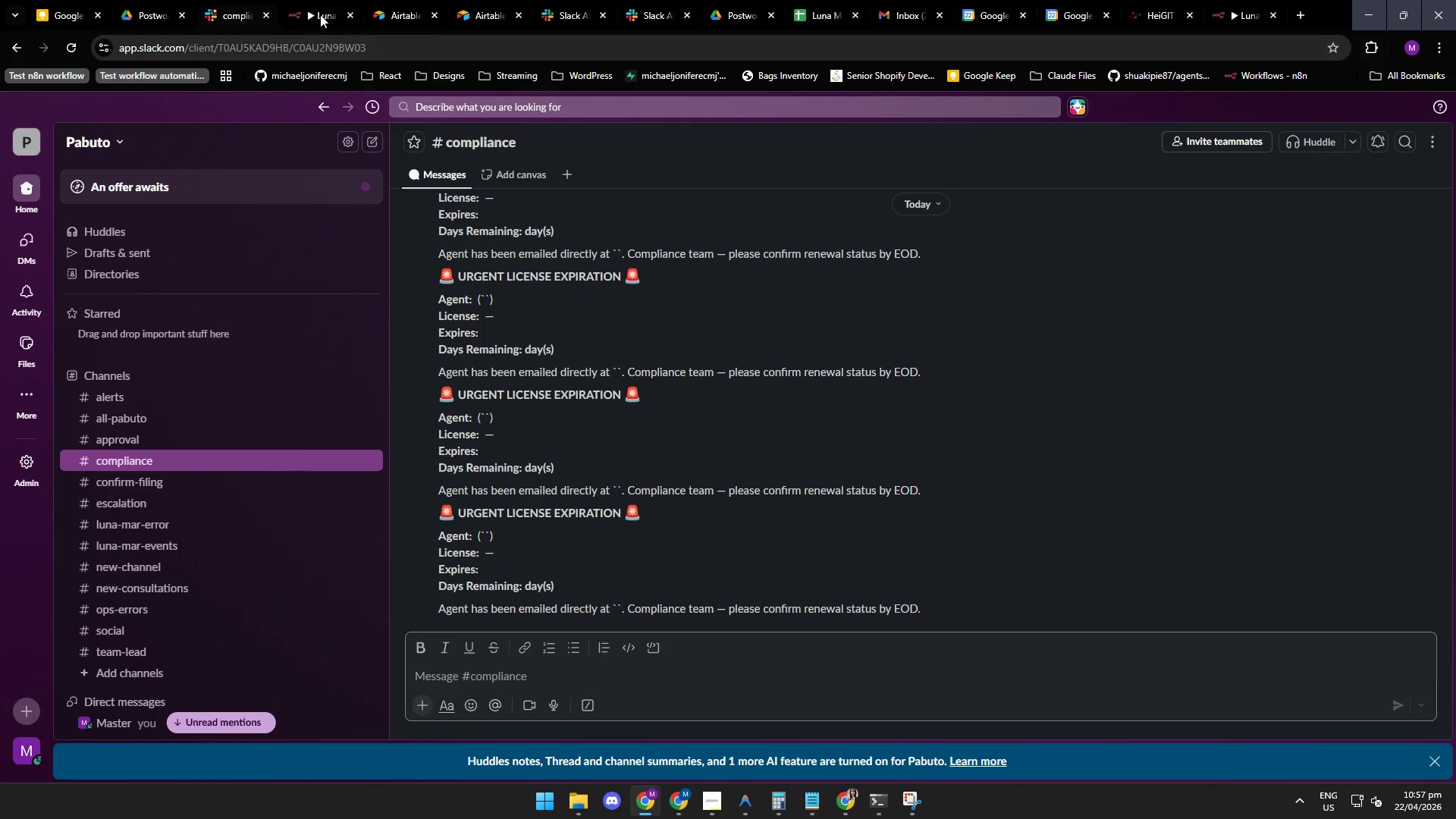 
left_click([315, 13])
 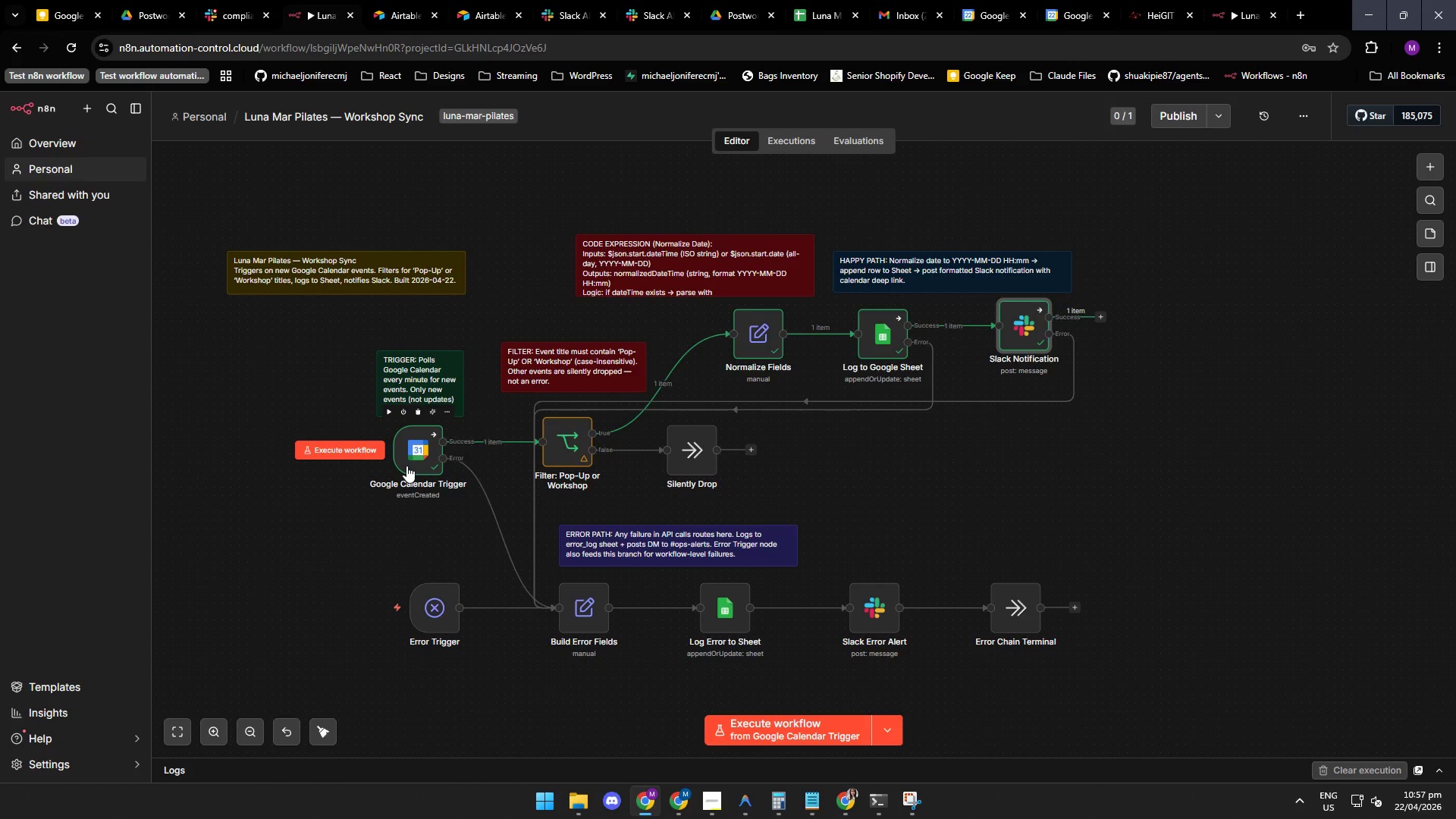 
double_click([405, 461])
 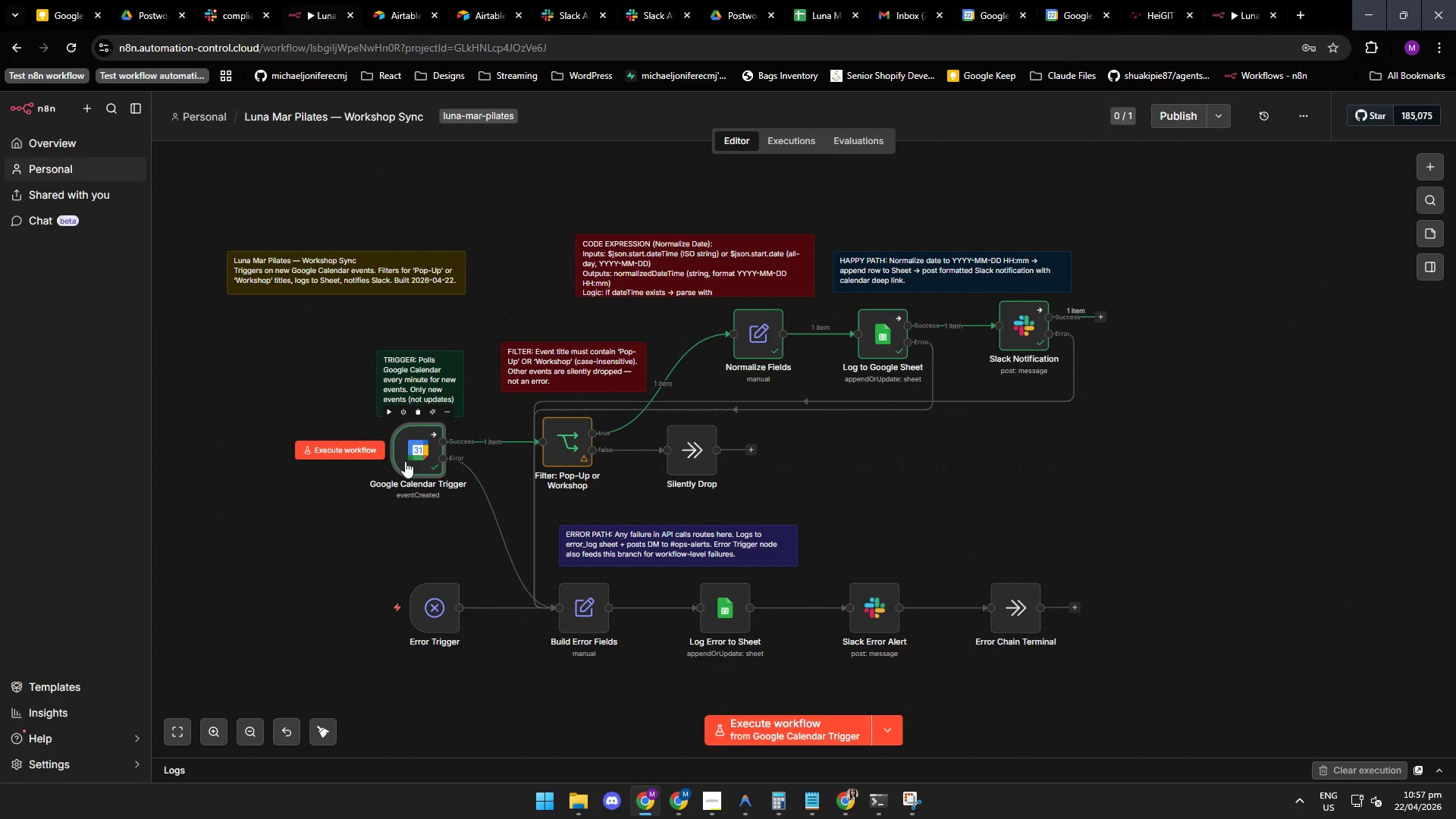 
triple_click([405, 461])
 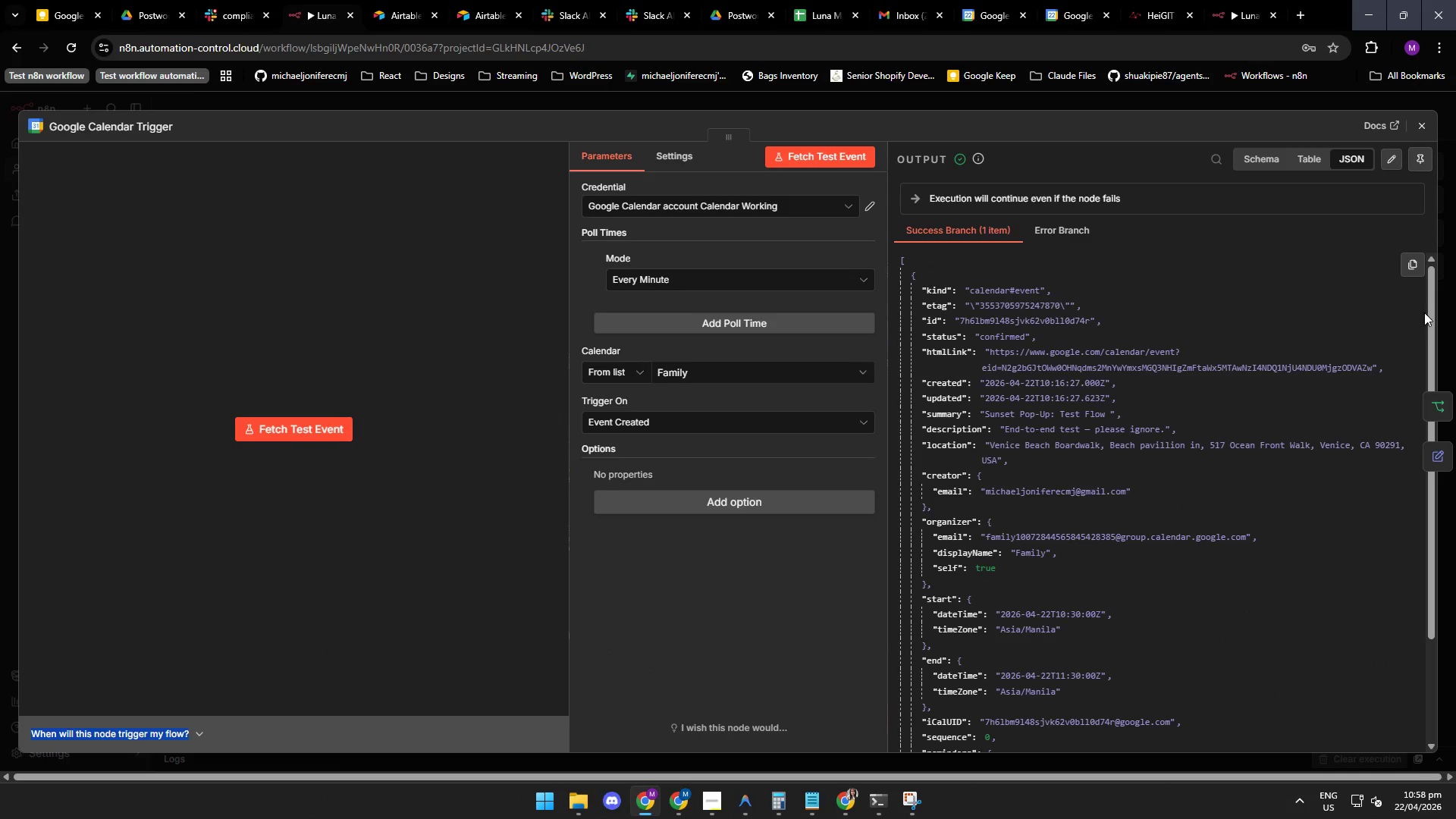 
triple_click([405, 461])
 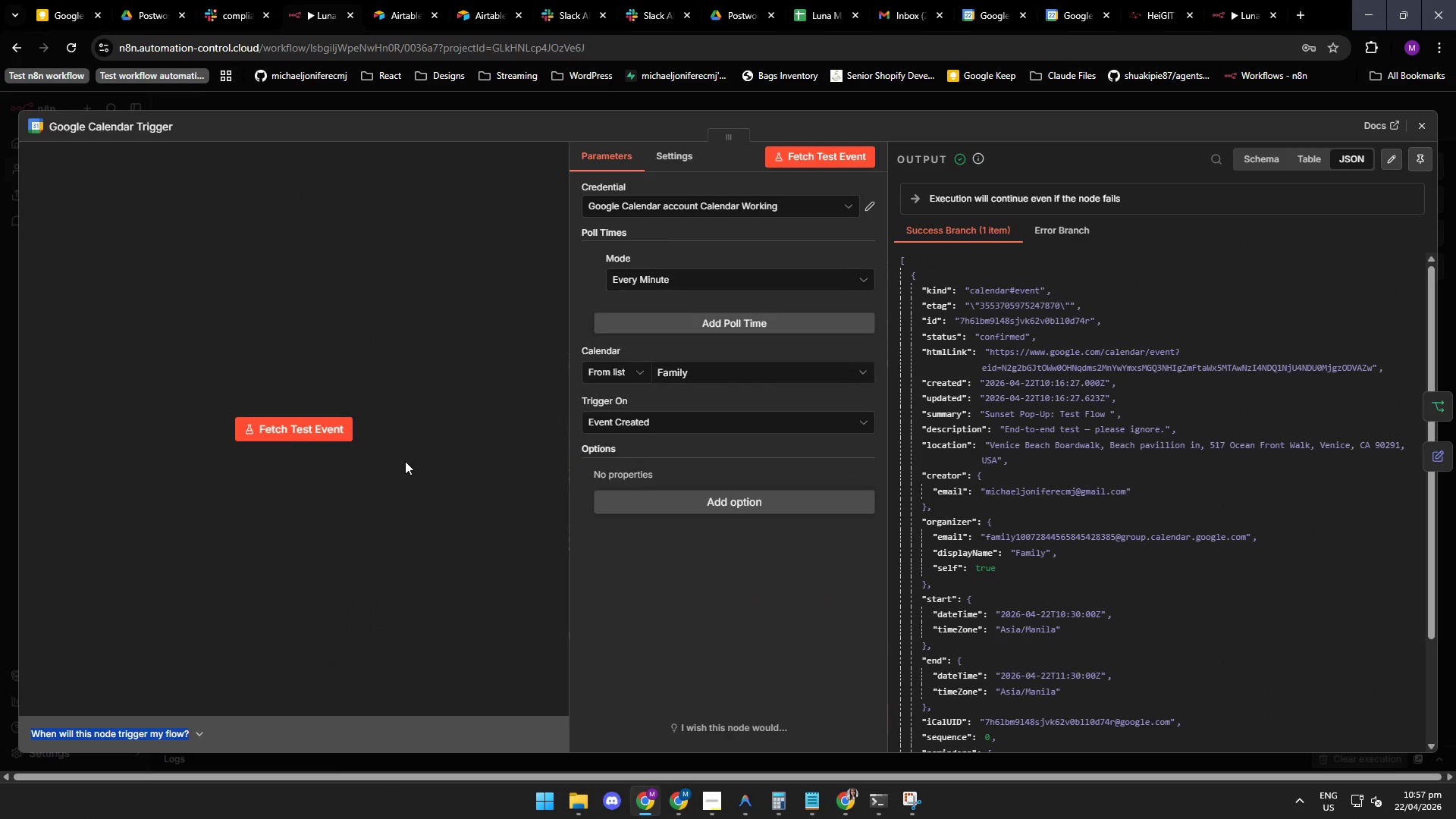 
left_click_drag(start_coordinate=[1429, 315], to_coordinate=[1418, 312])
 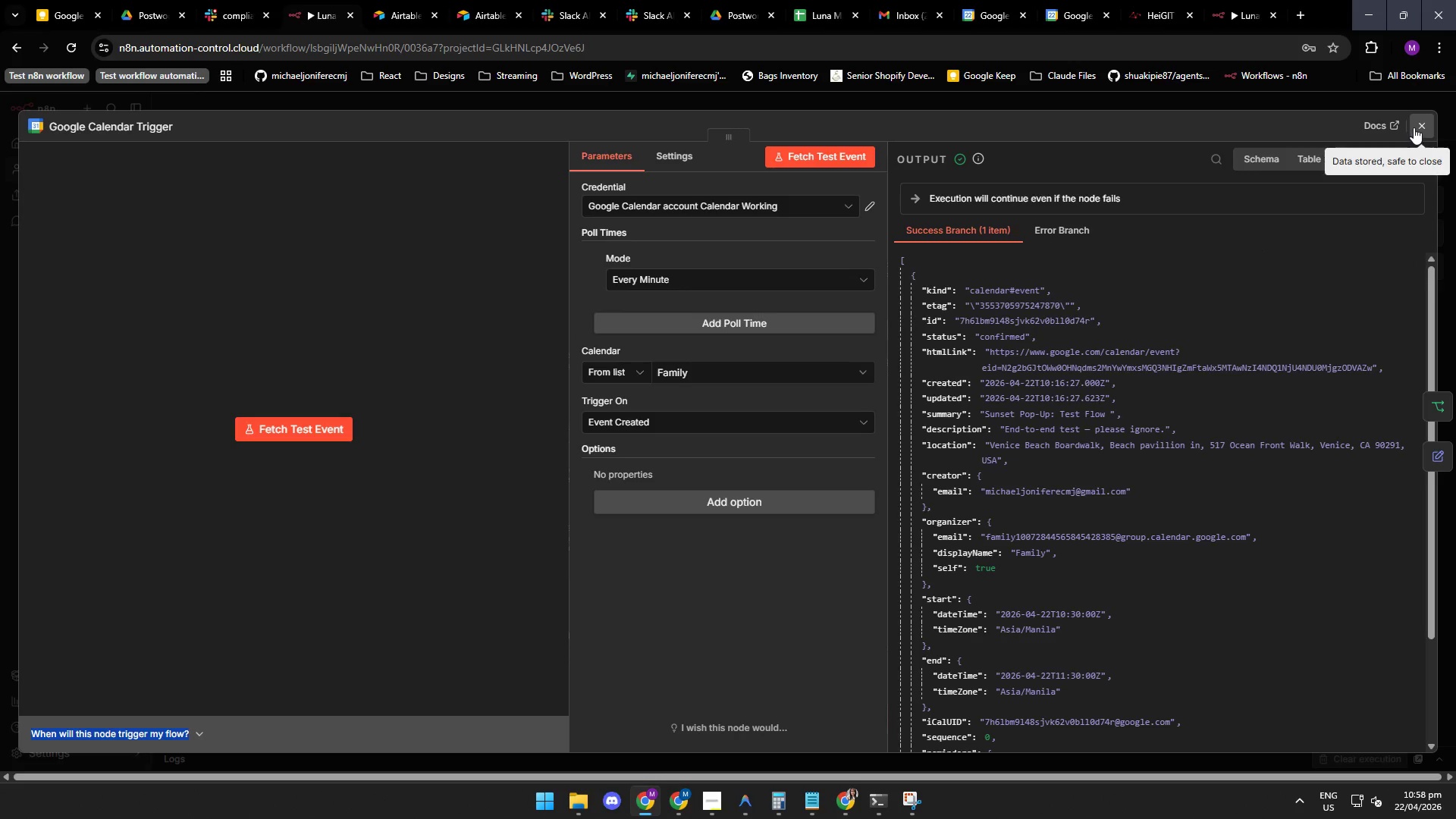 
left_click([1417, 129])
 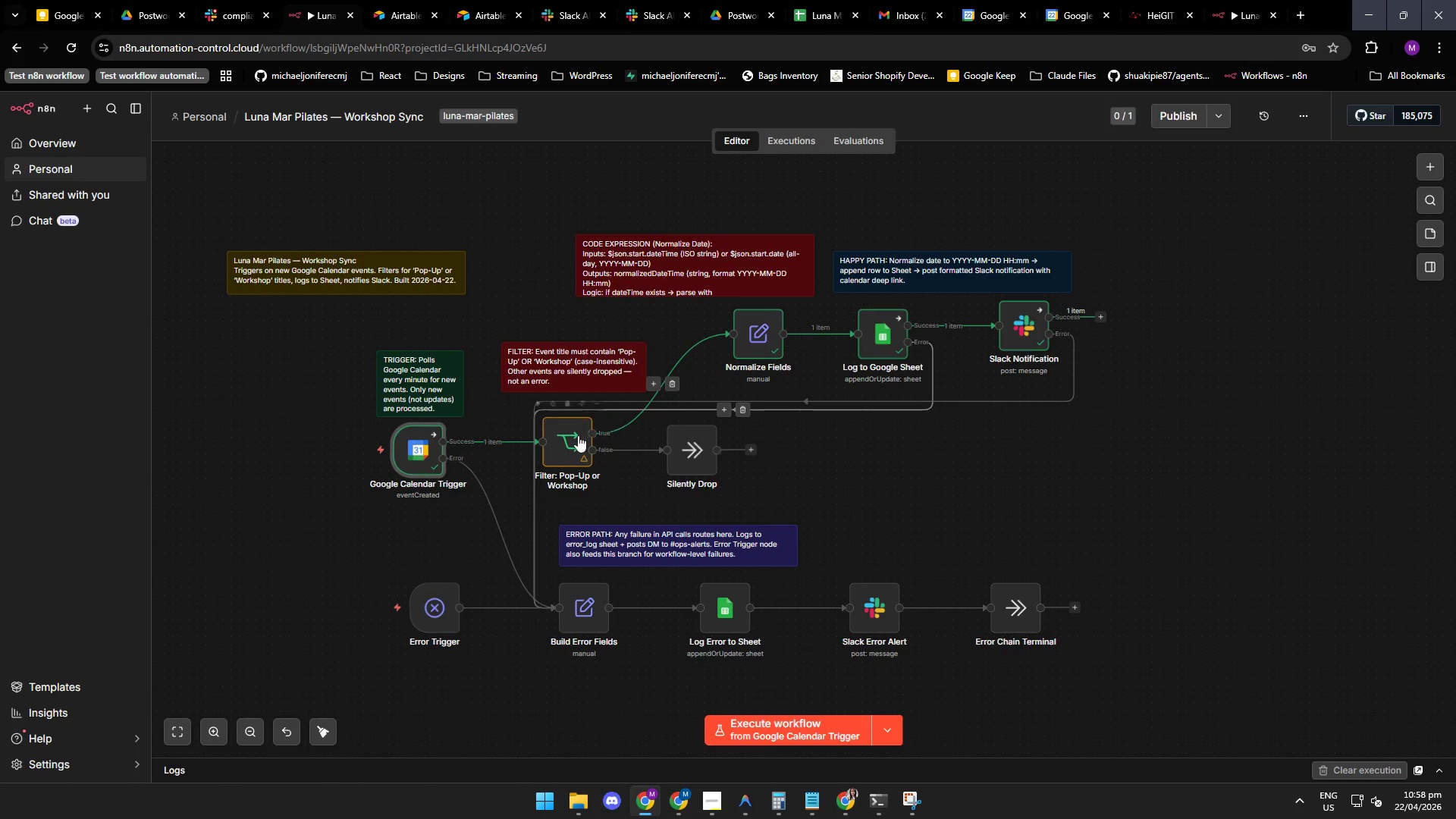 
double_click([572, 441])
 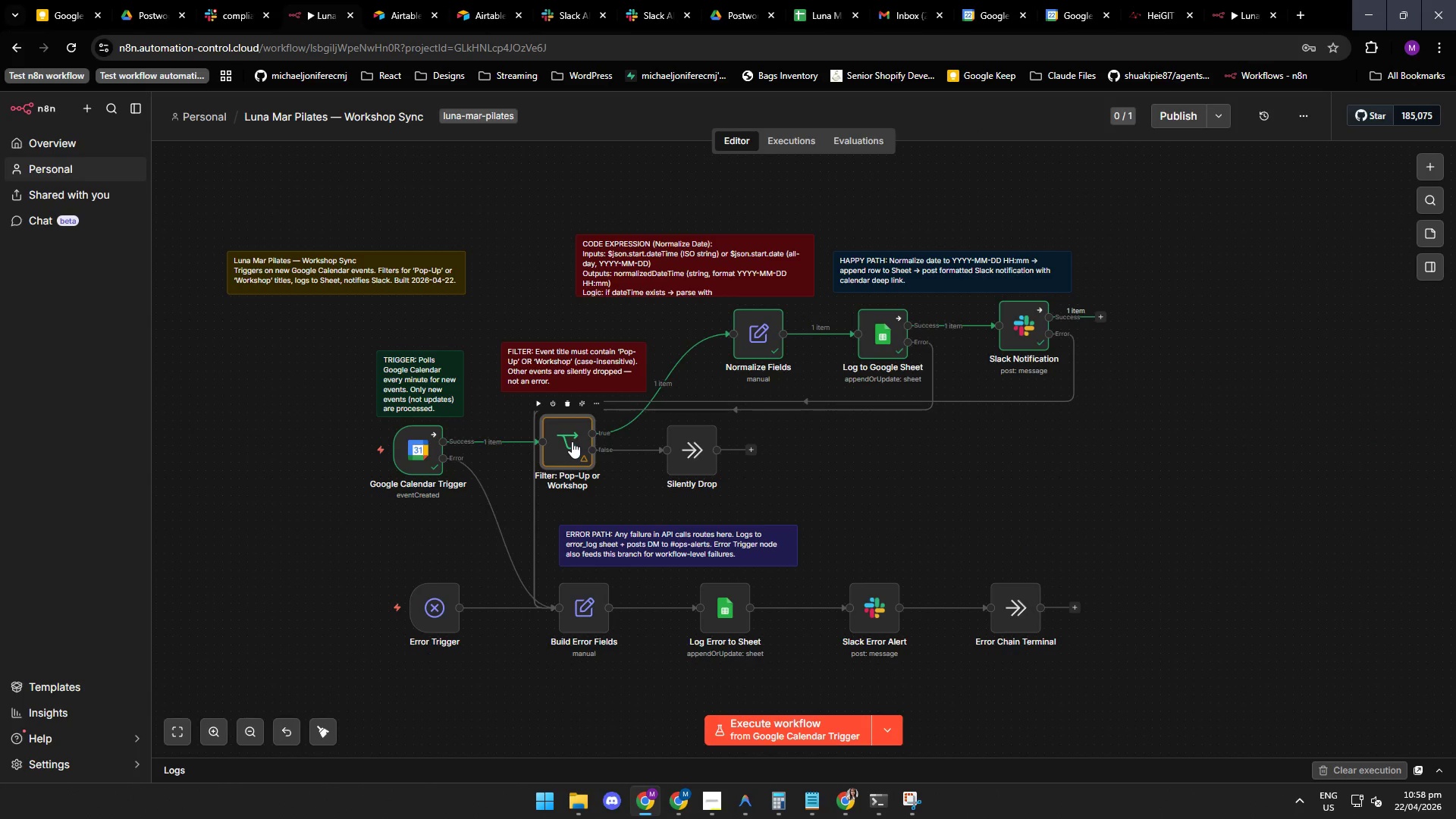 
triple_click([572, 441])
 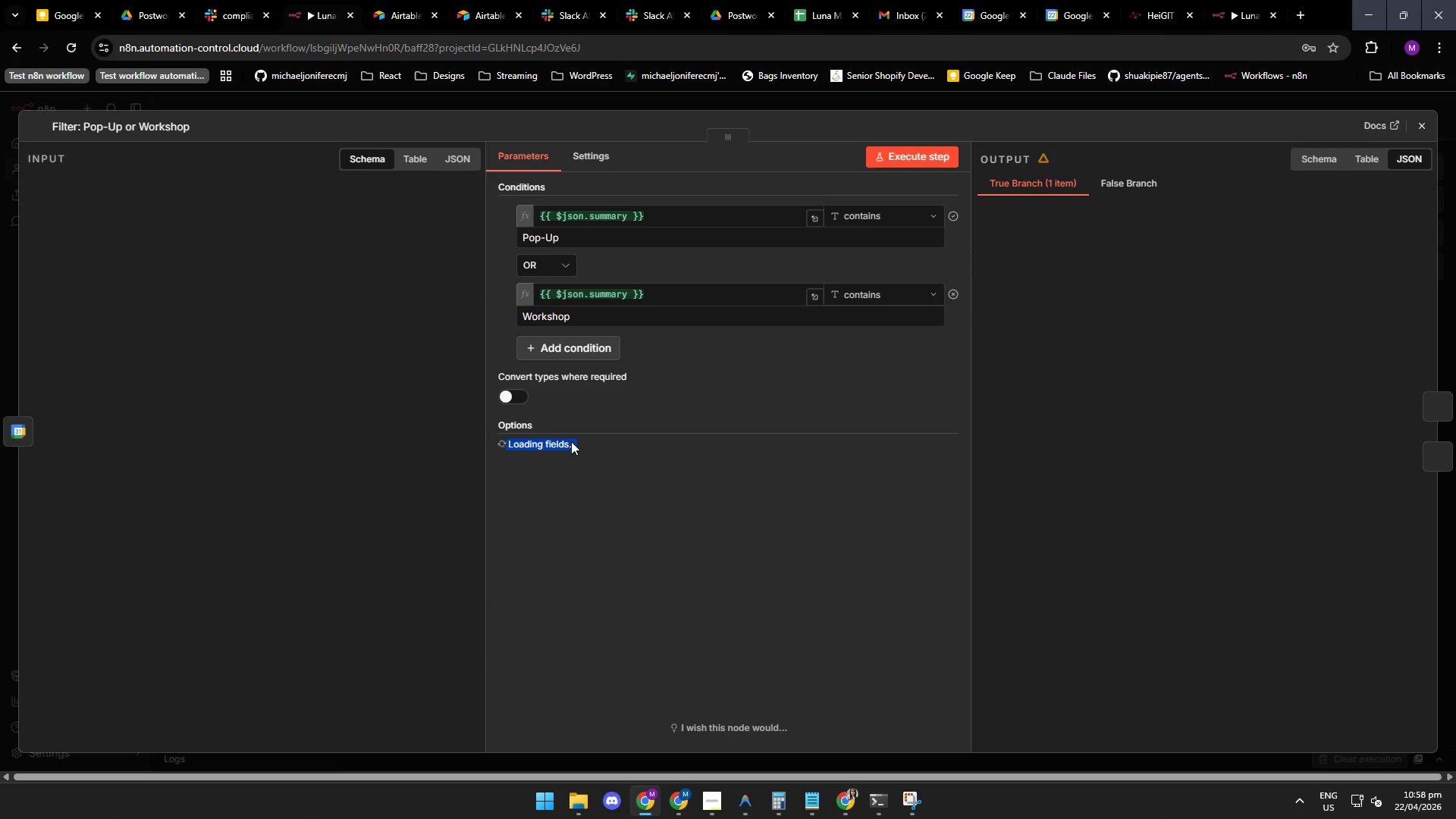 
triple_click([572, 441])
 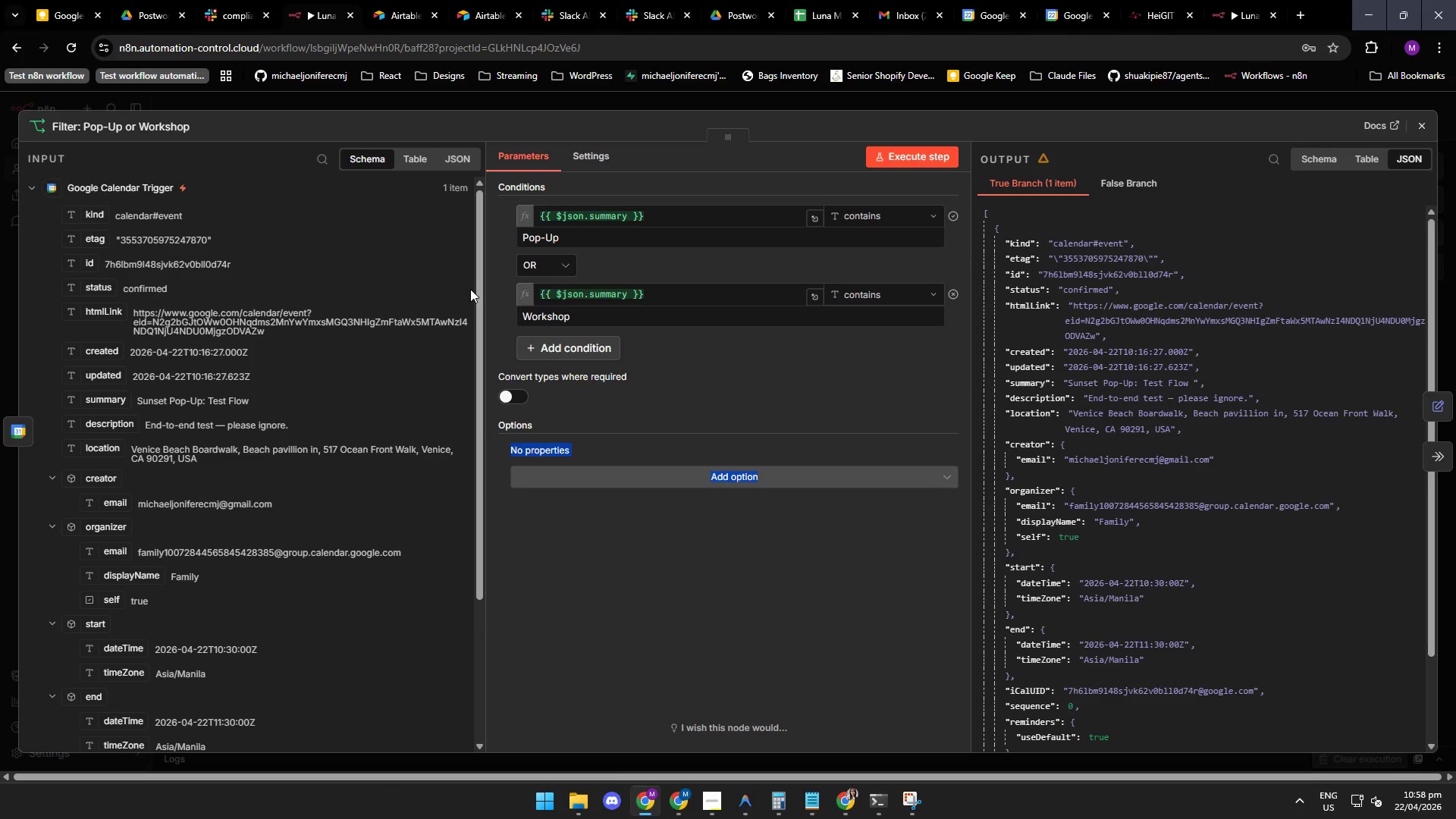 
left_click_drag(start_coordinate=[479, 290], to_coordinate=[470, 388])
 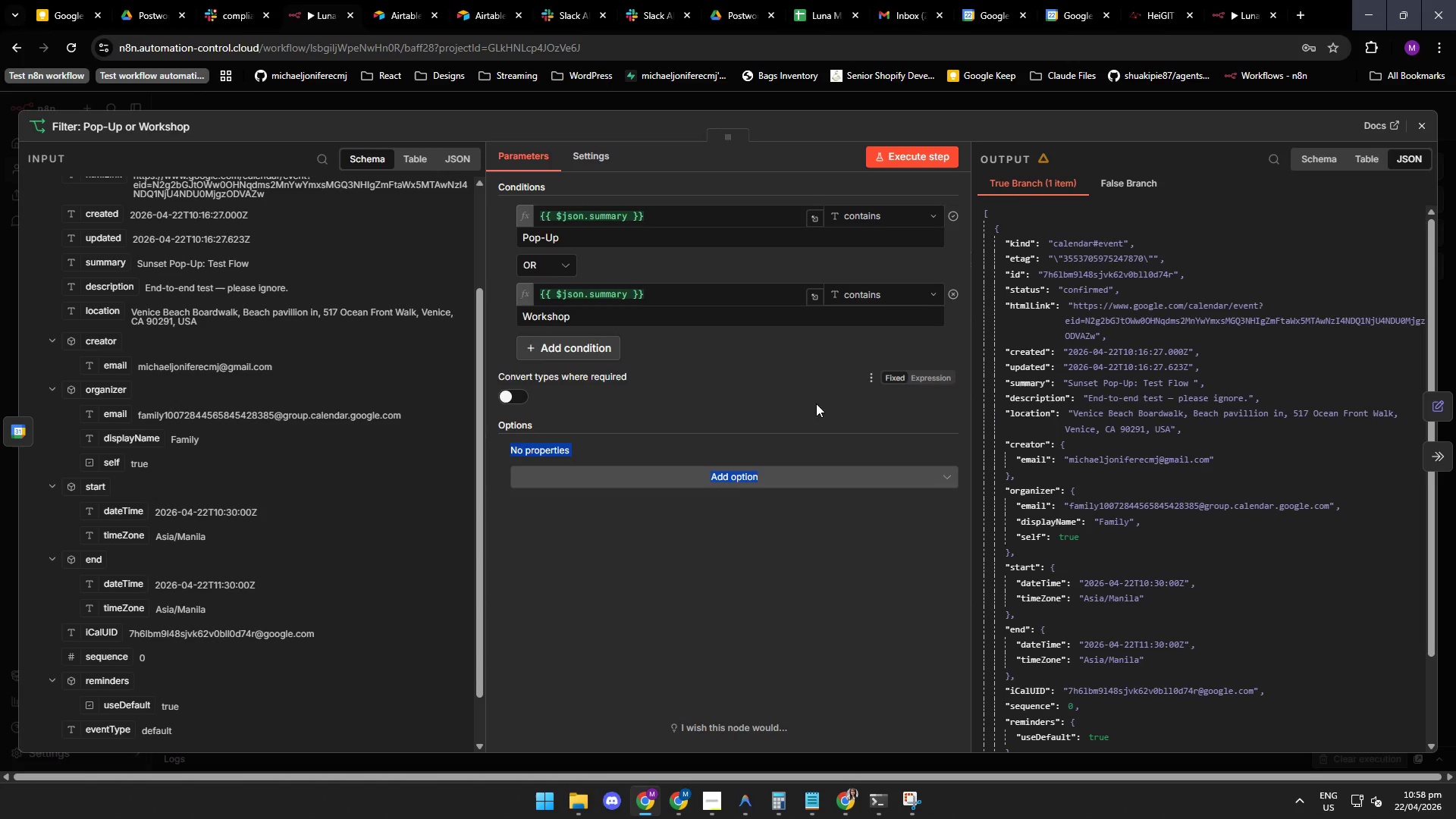 
mouse_move([1063, 182])
 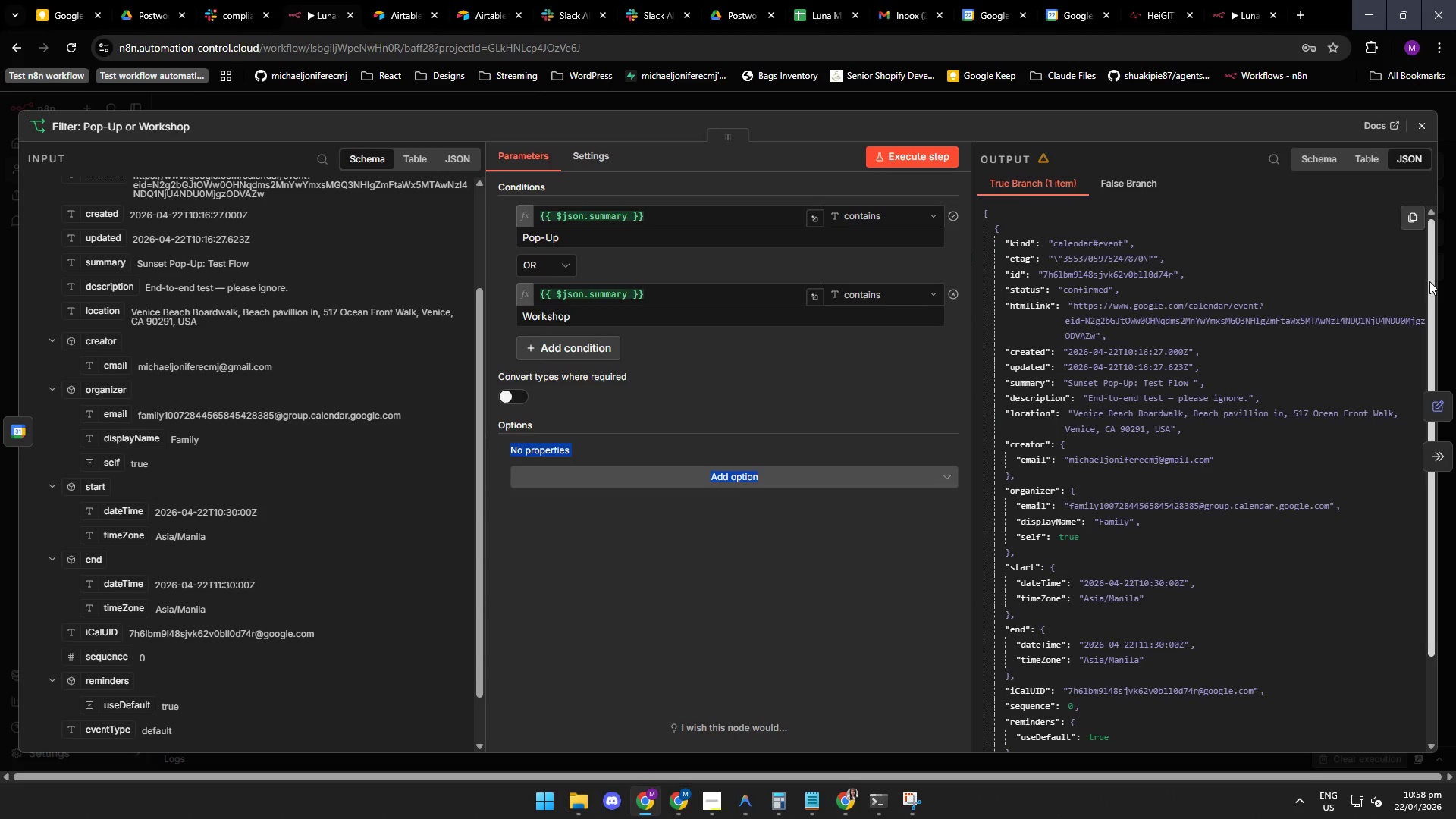 
left_click_drag(start_coordinate=[1433, 277], to_coordinate=[1426, 366])
 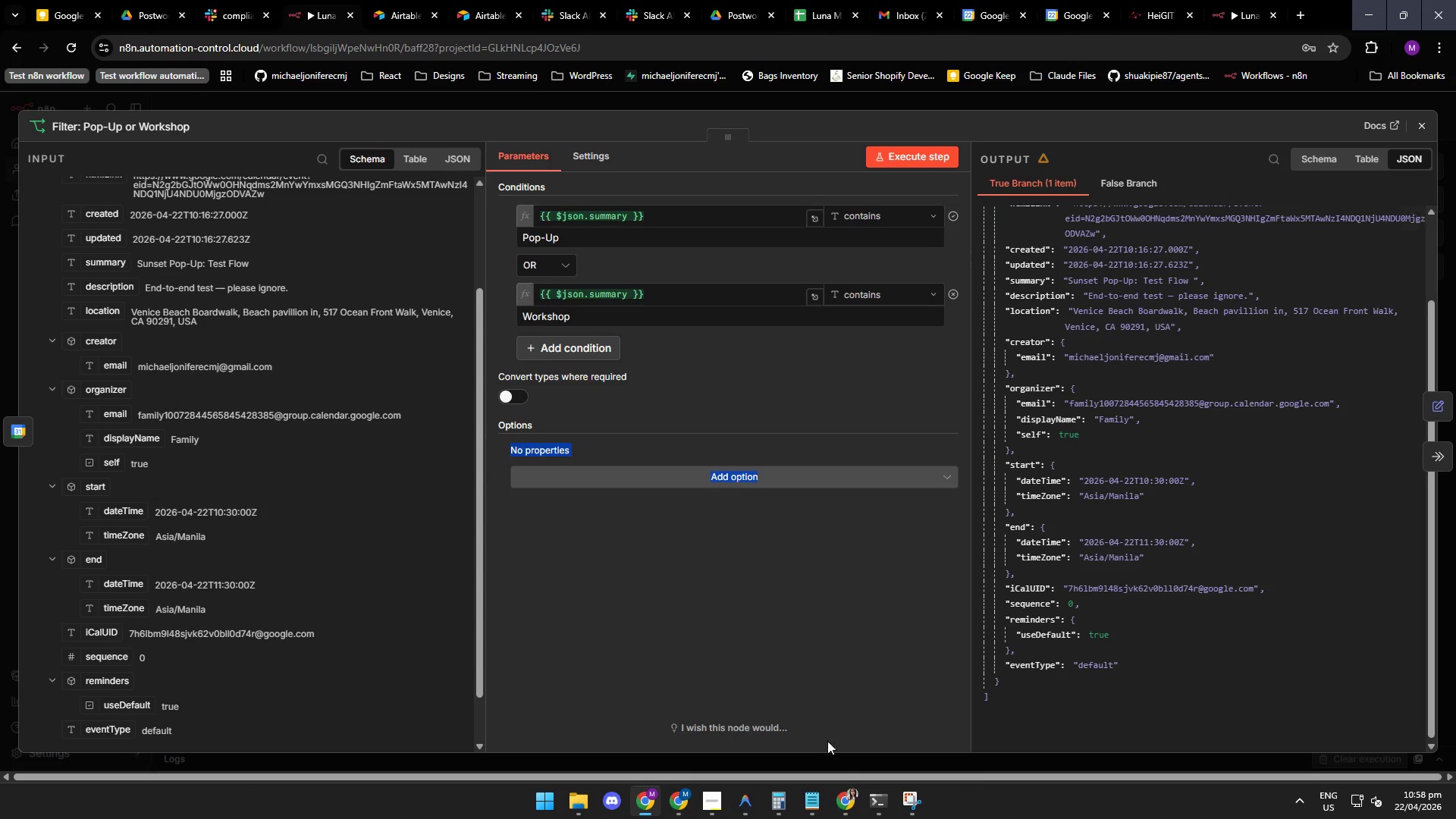 
left_click([745, 792])
 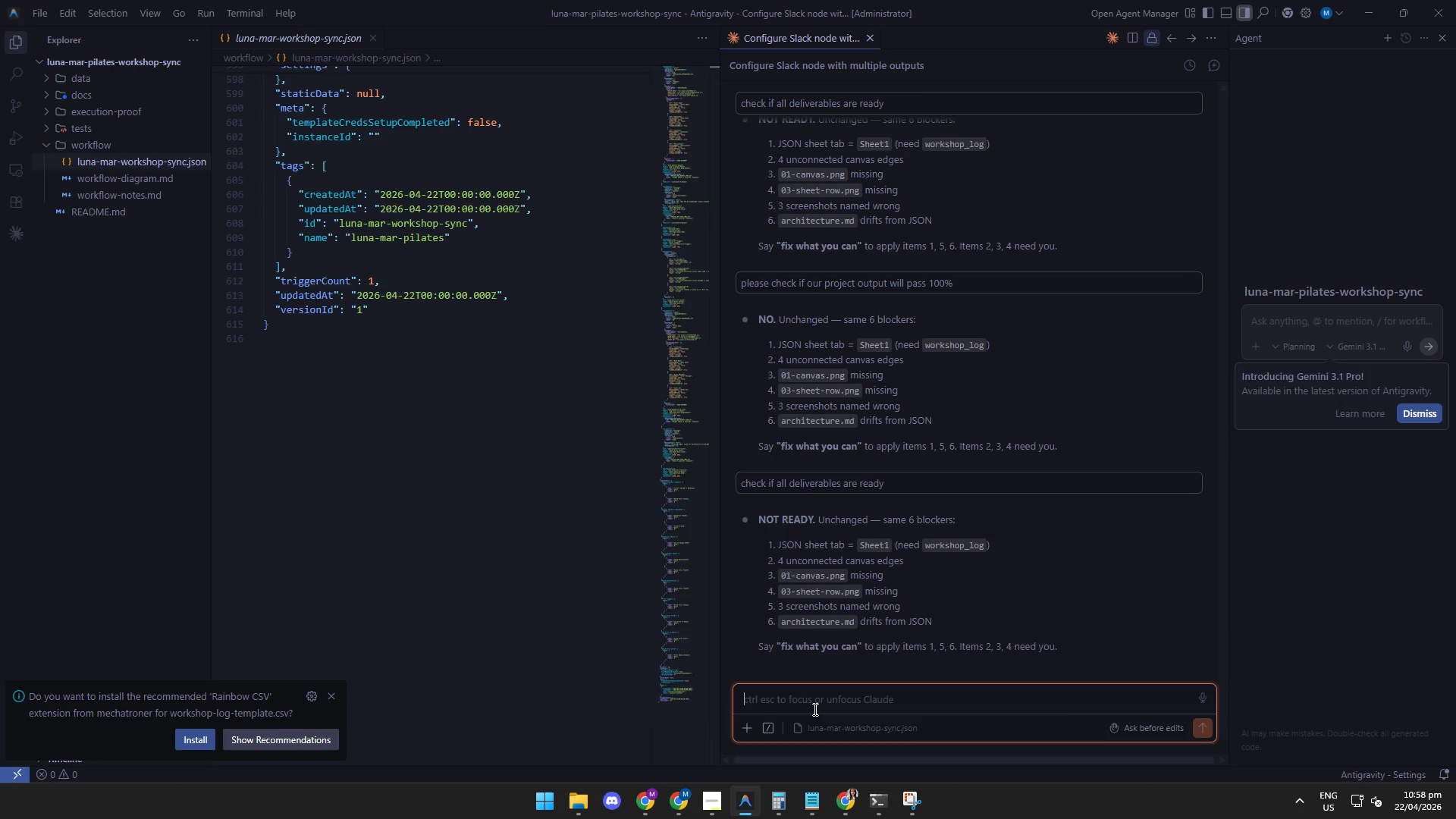 
wait(15.02)
 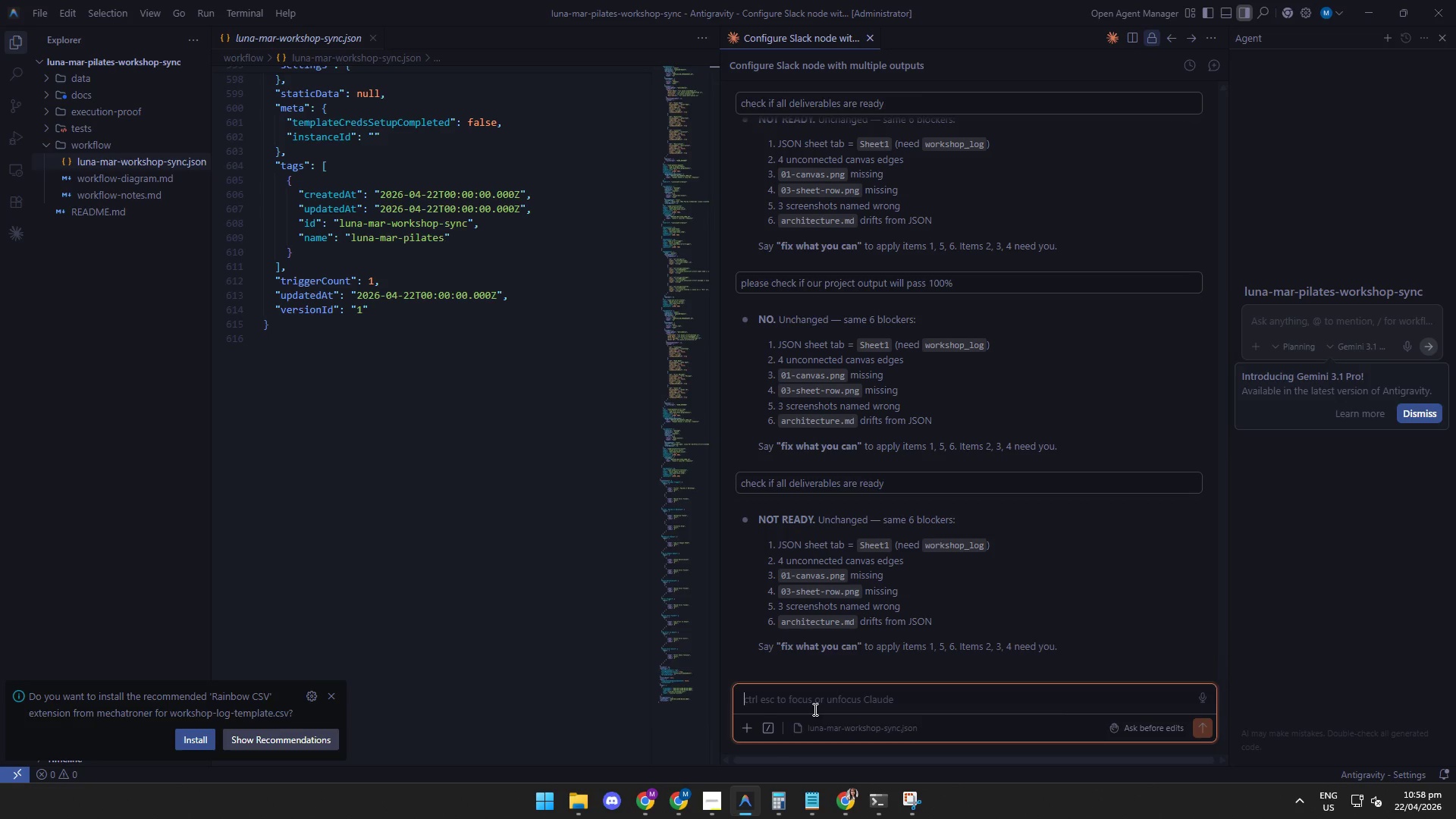 
left_click([651, 810])
 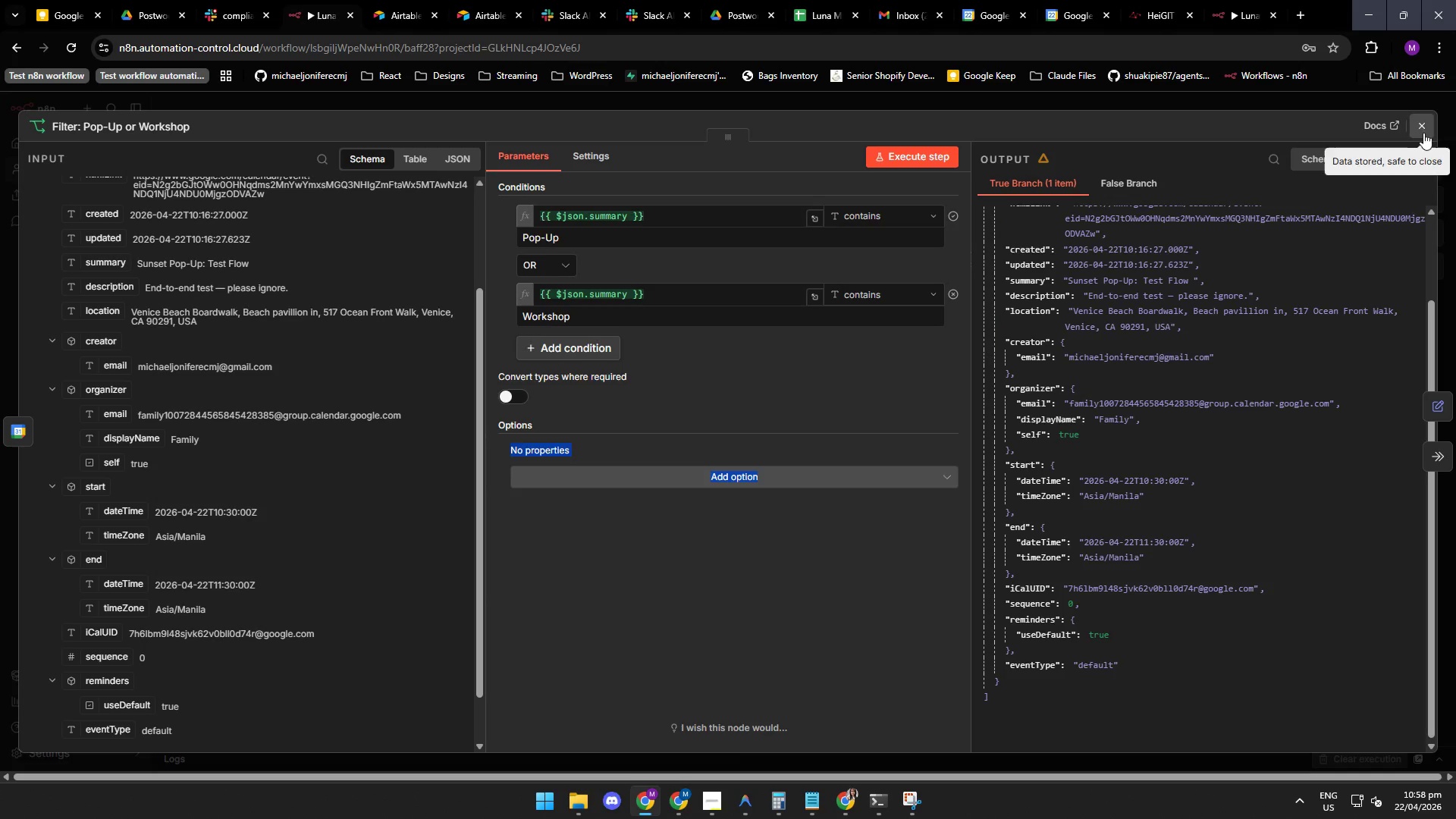 
left_click([1423, 129])
 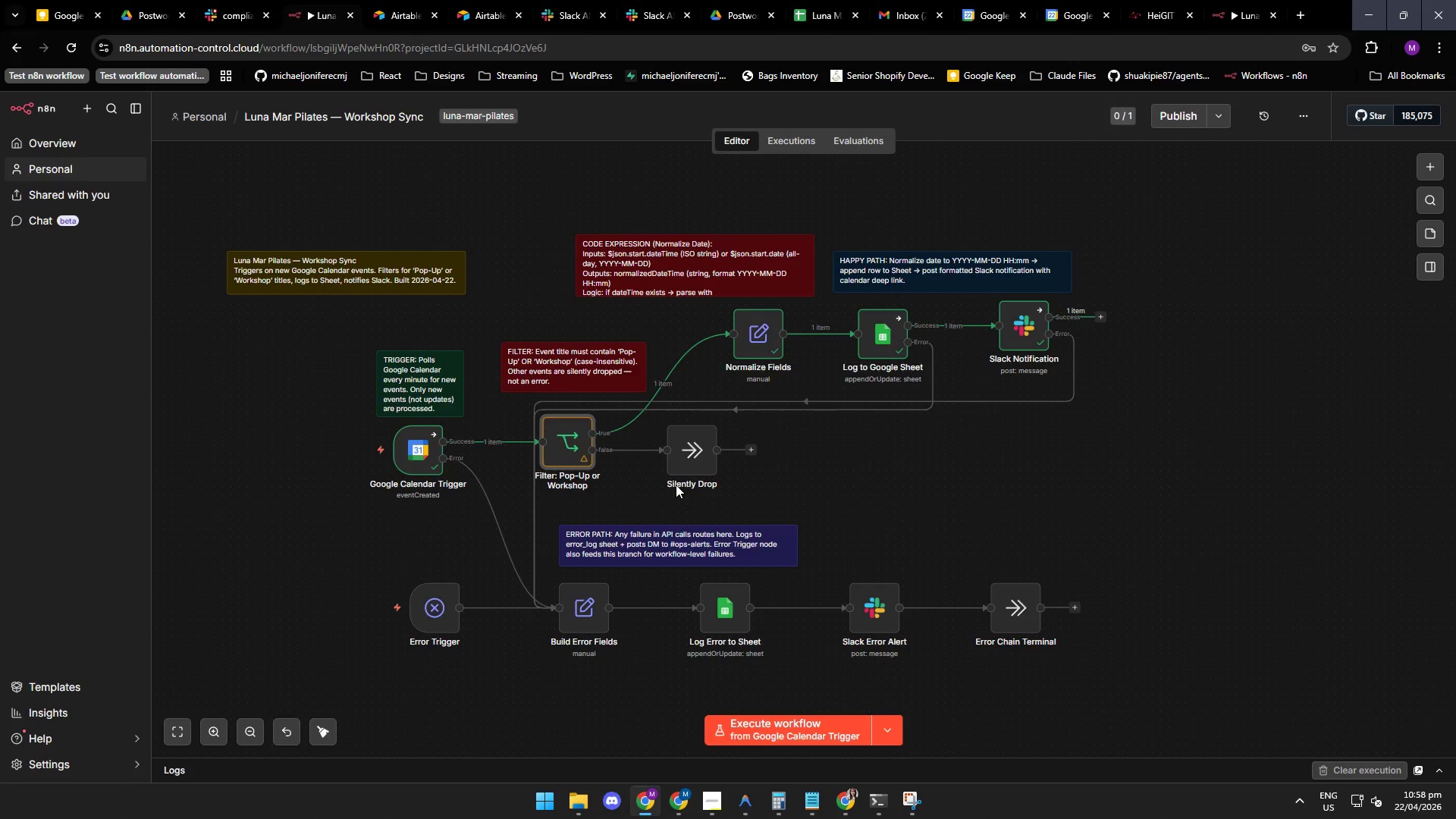 
wait(7.27)
 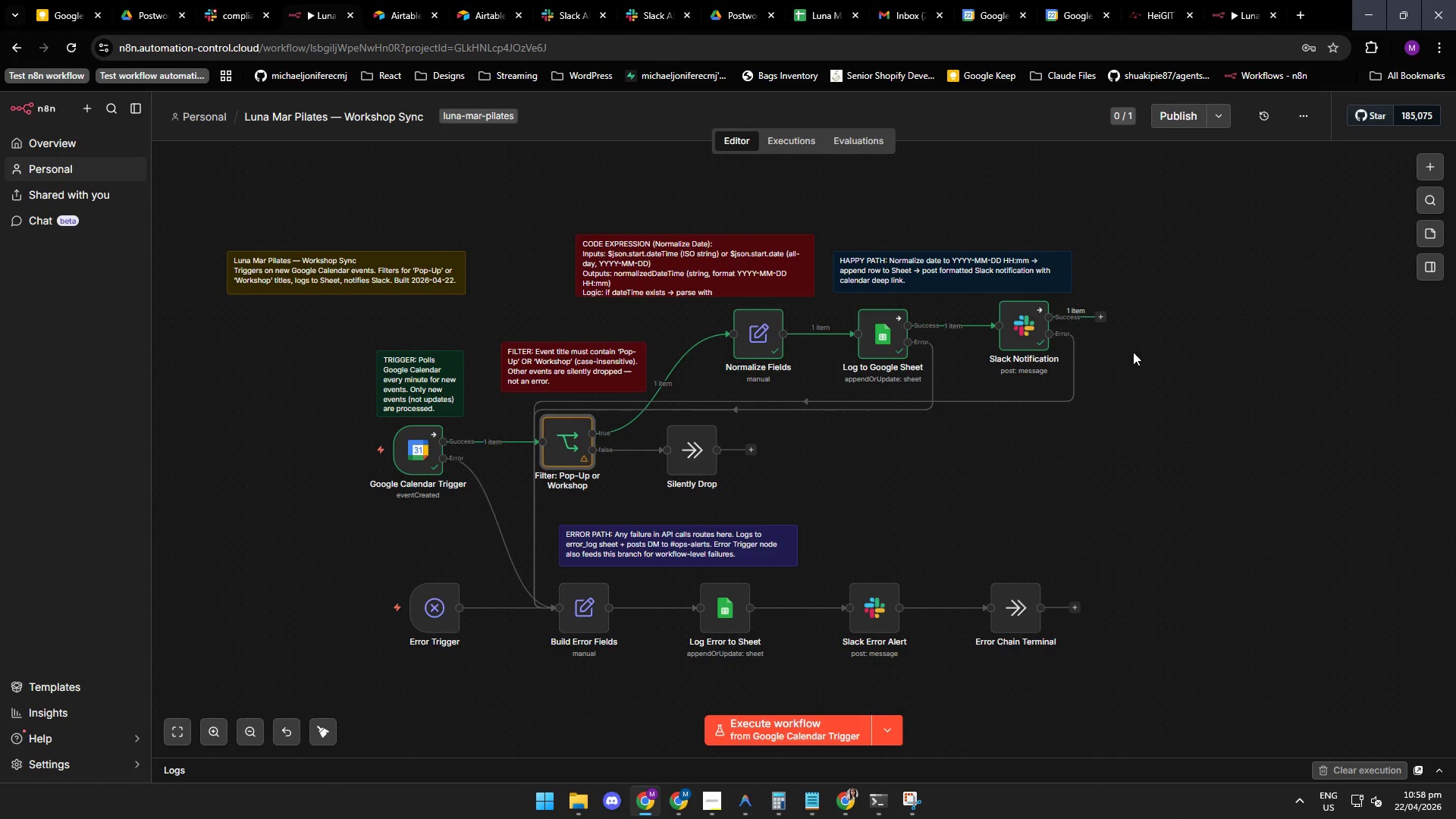 
double_click([587, 606])
 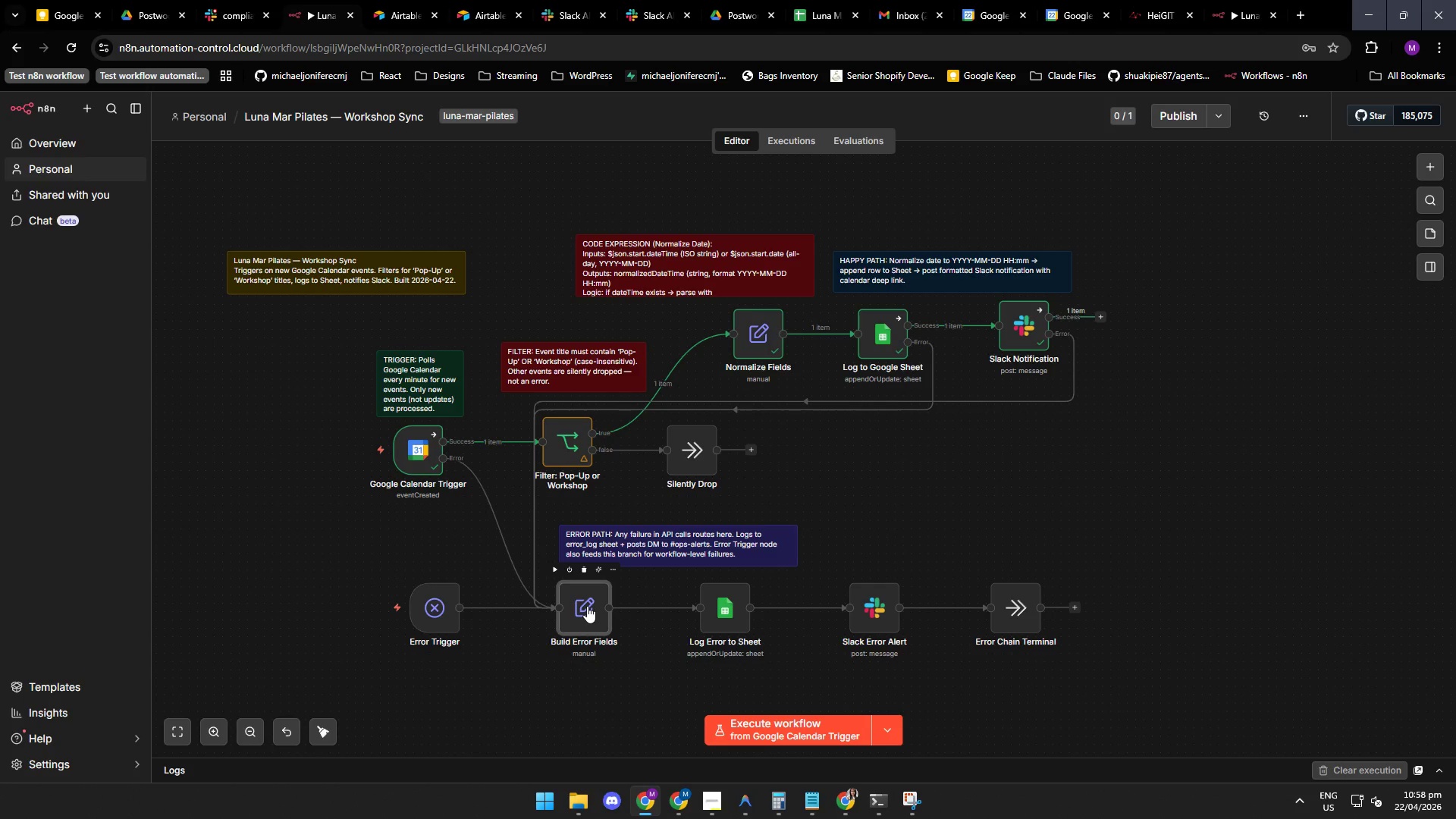 
triple_click([587, 606])
 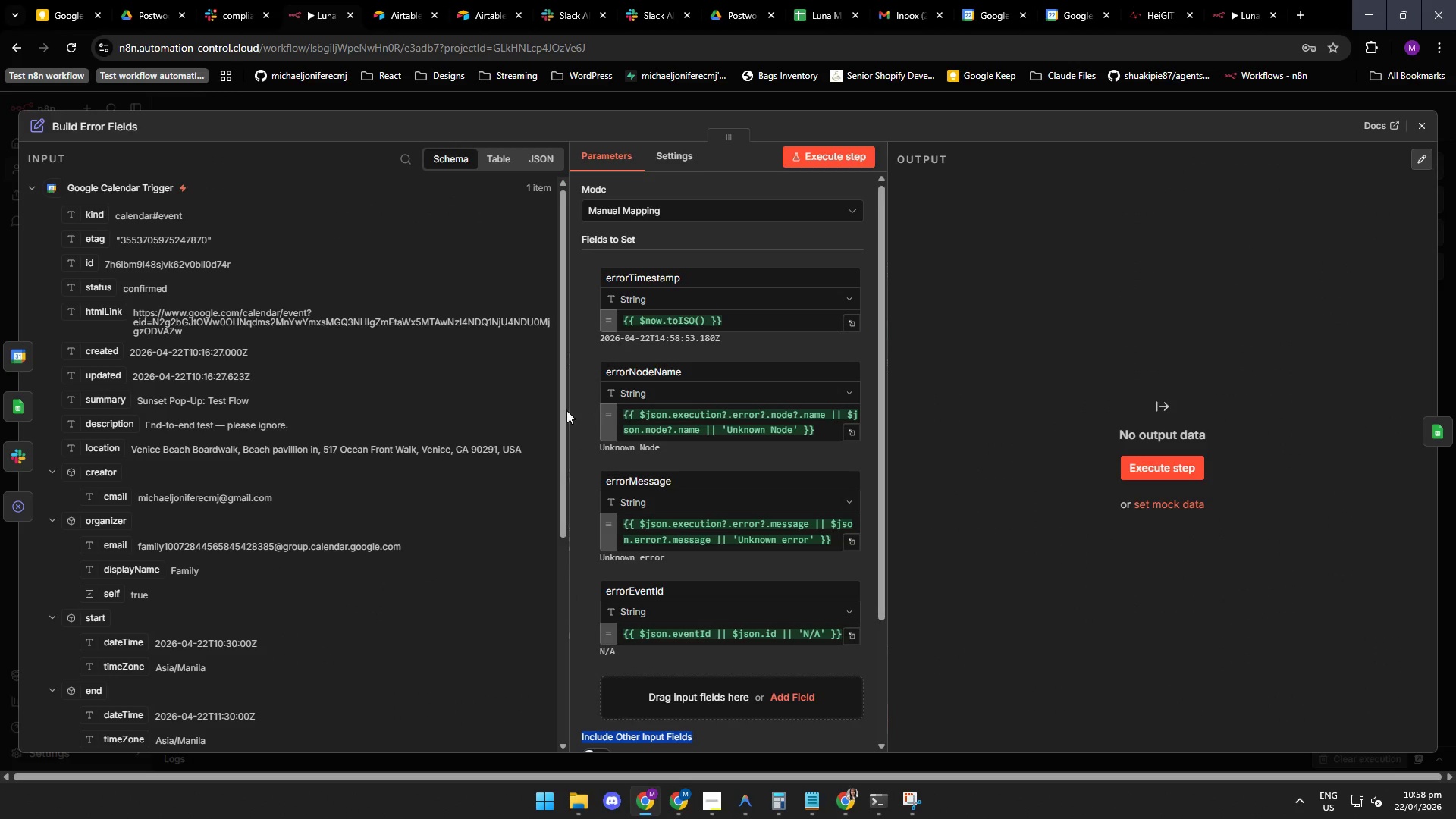 
triple_click([587, 606])
 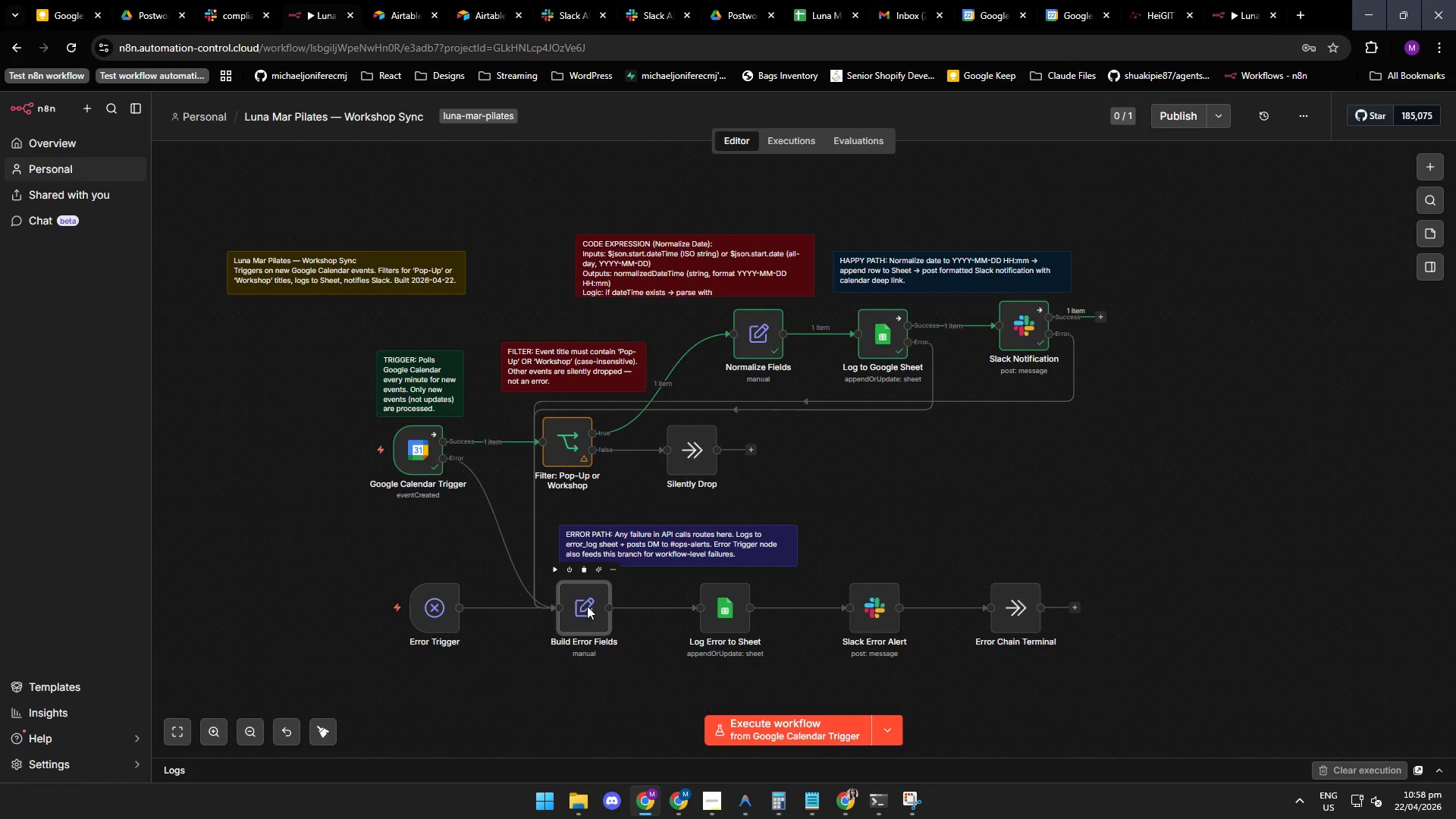 
left_click_drag(start_coordinate=[564, 406], to_coordinate=[565, 441])
 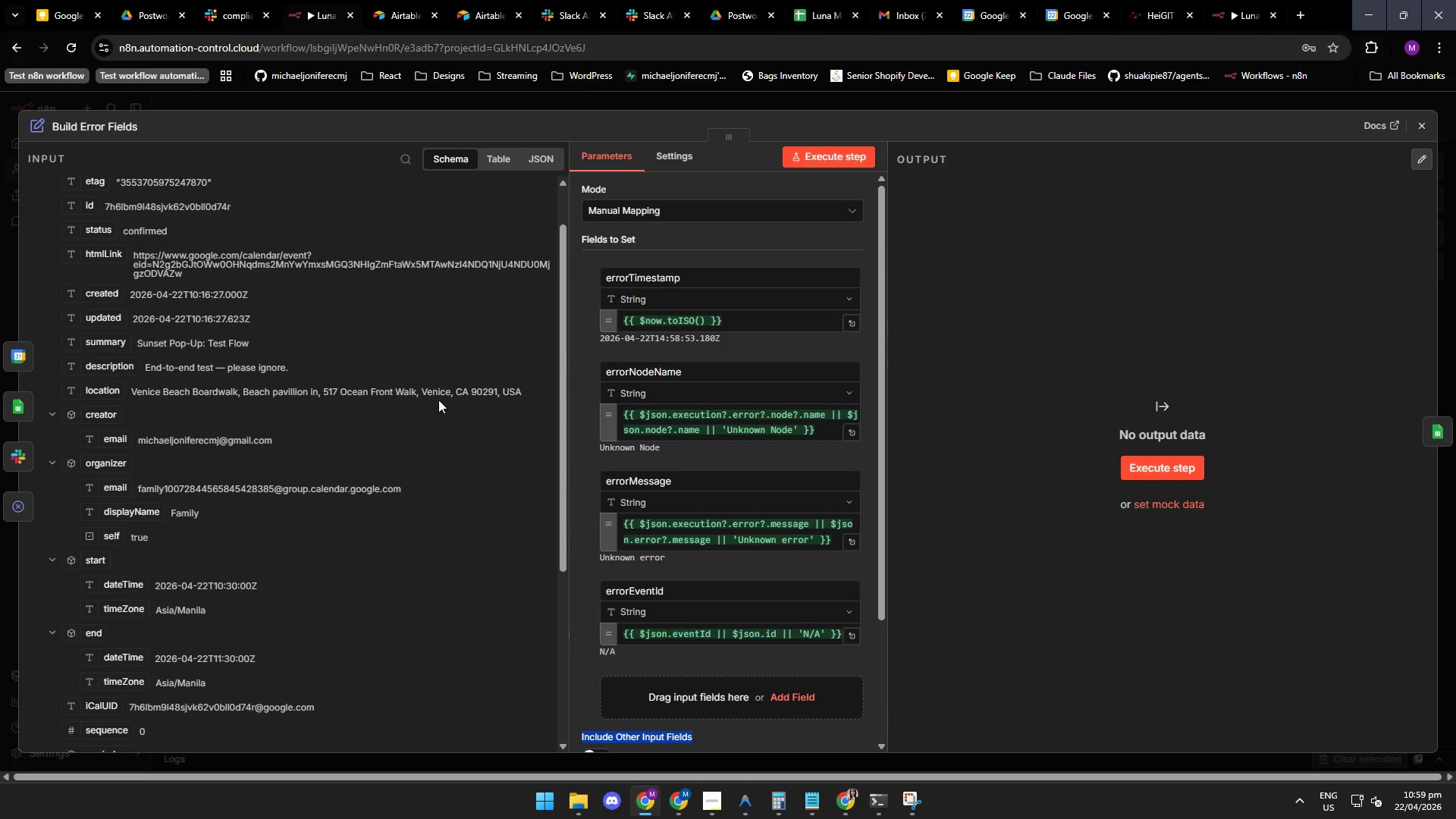 
wait(9.08)
 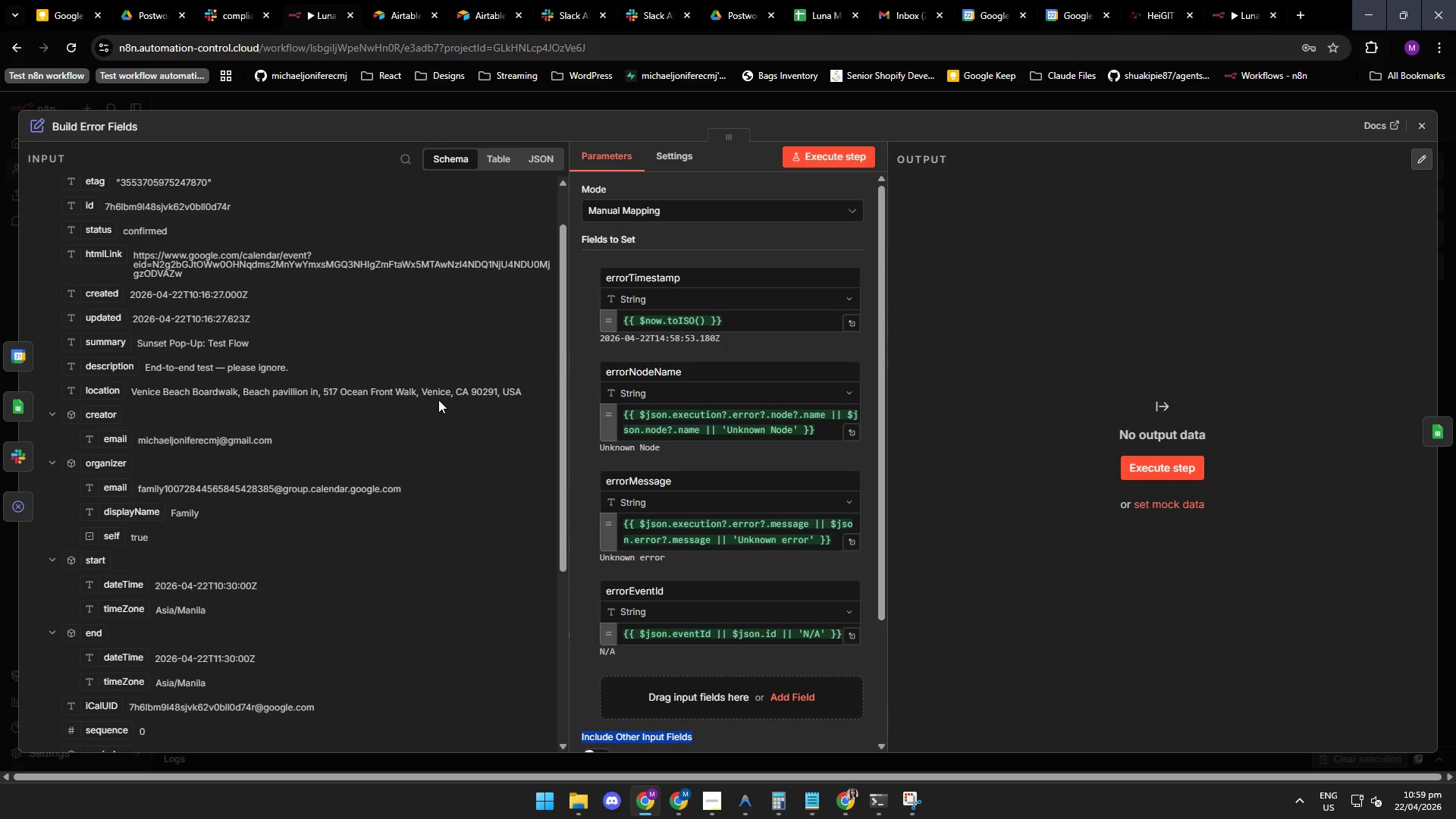 
left_click([715, 799])